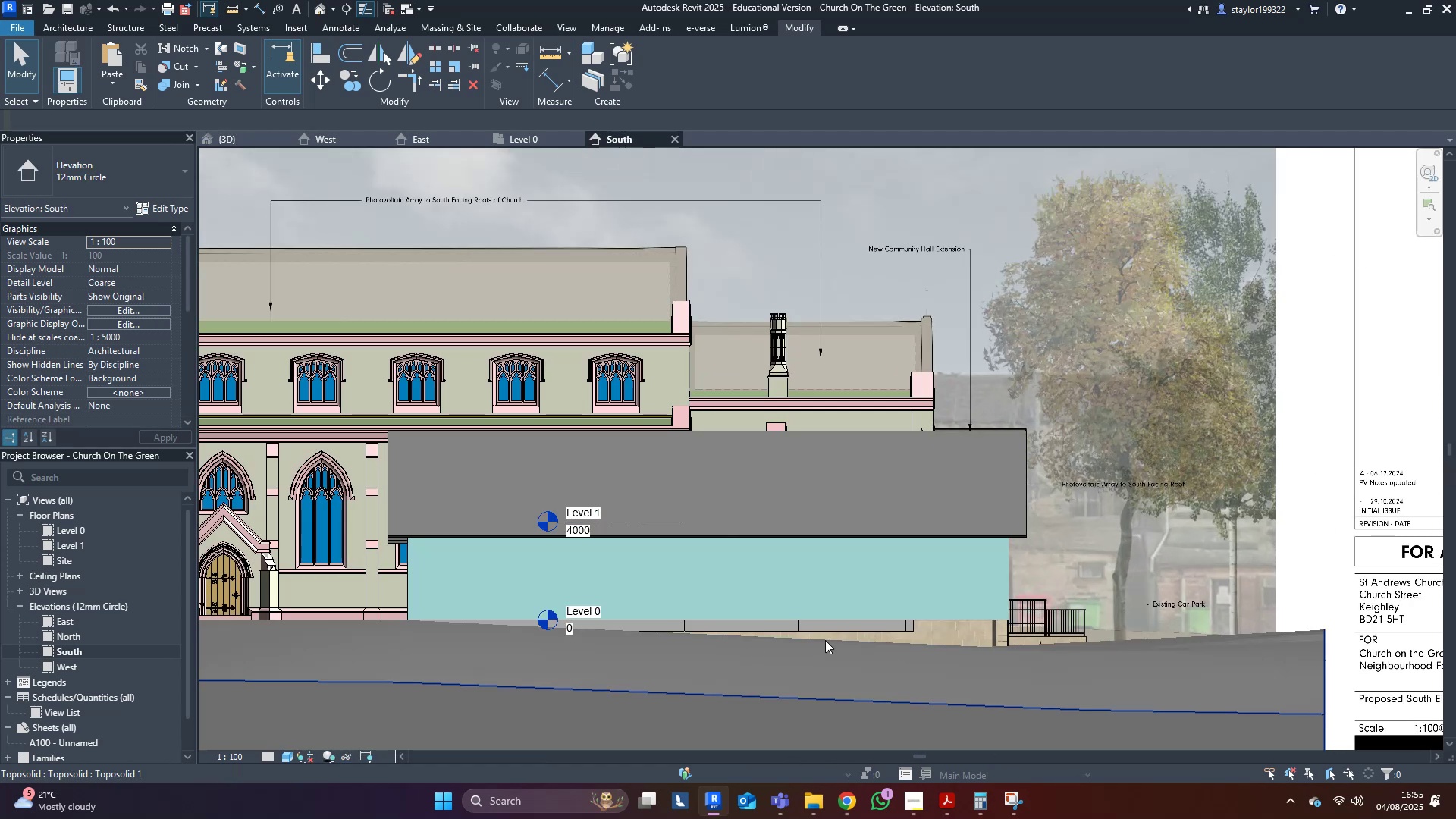 
left_click([789, 667])
 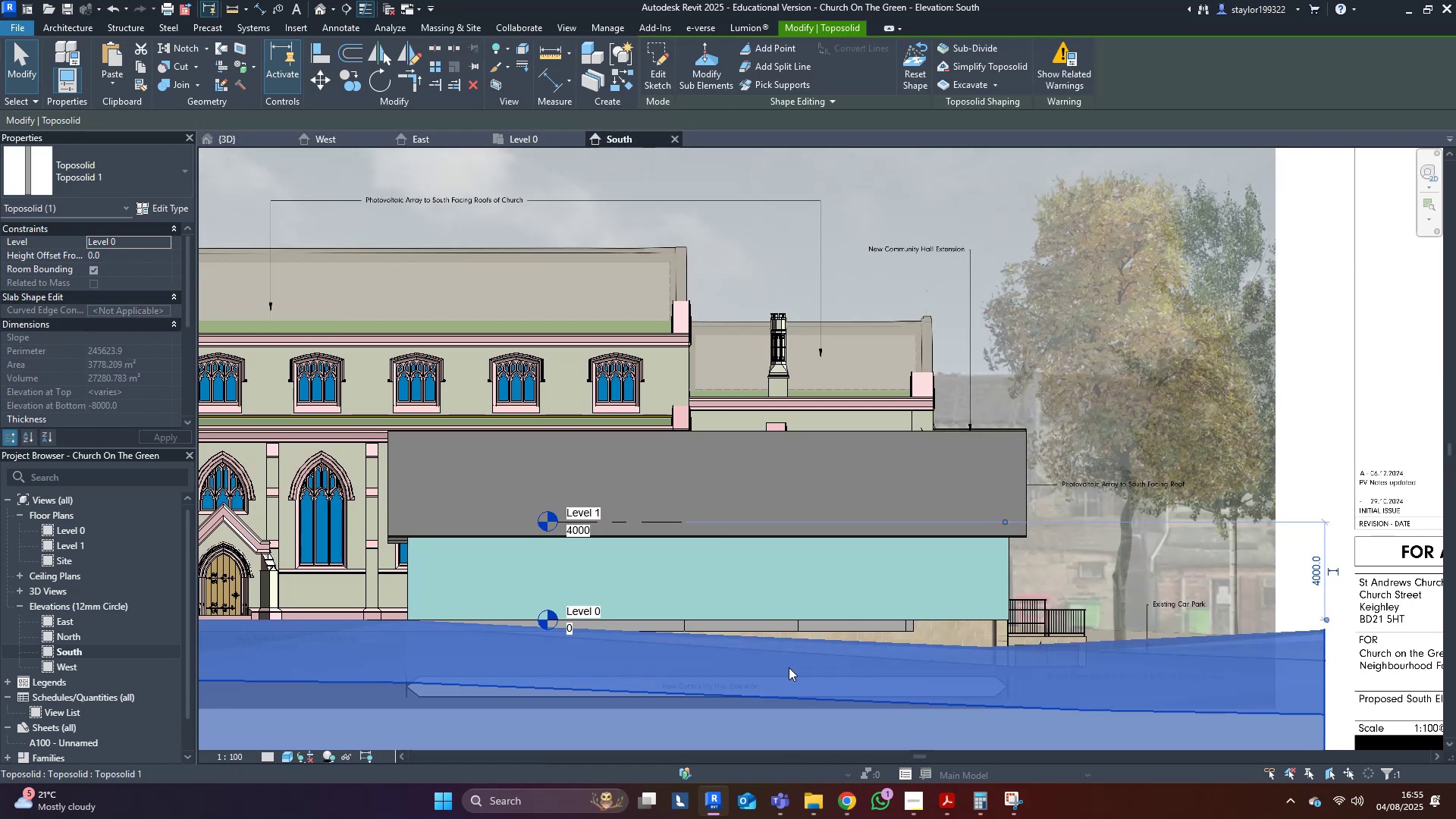 
type(wfsd)
 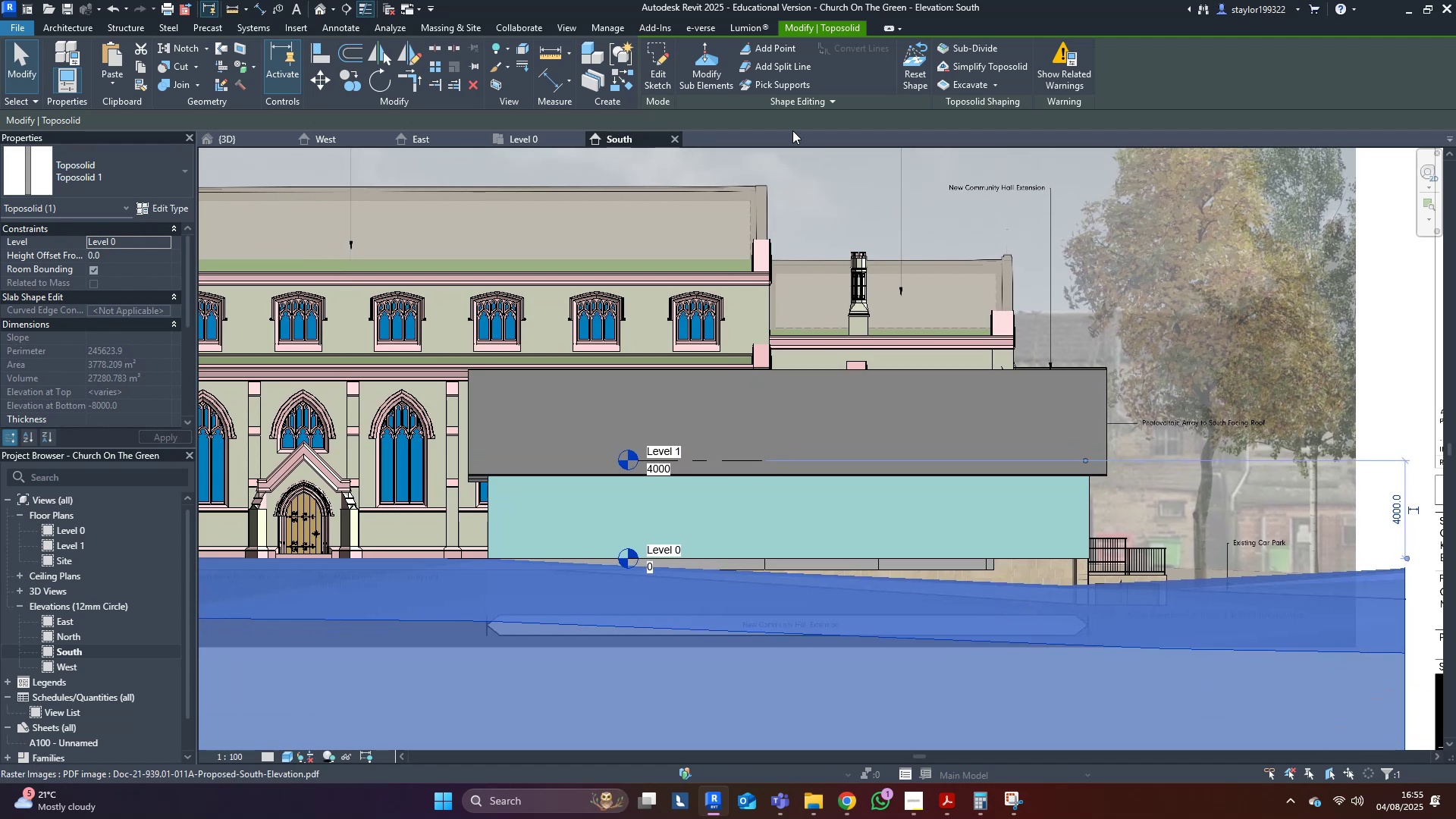 
left_click([697, 65])
 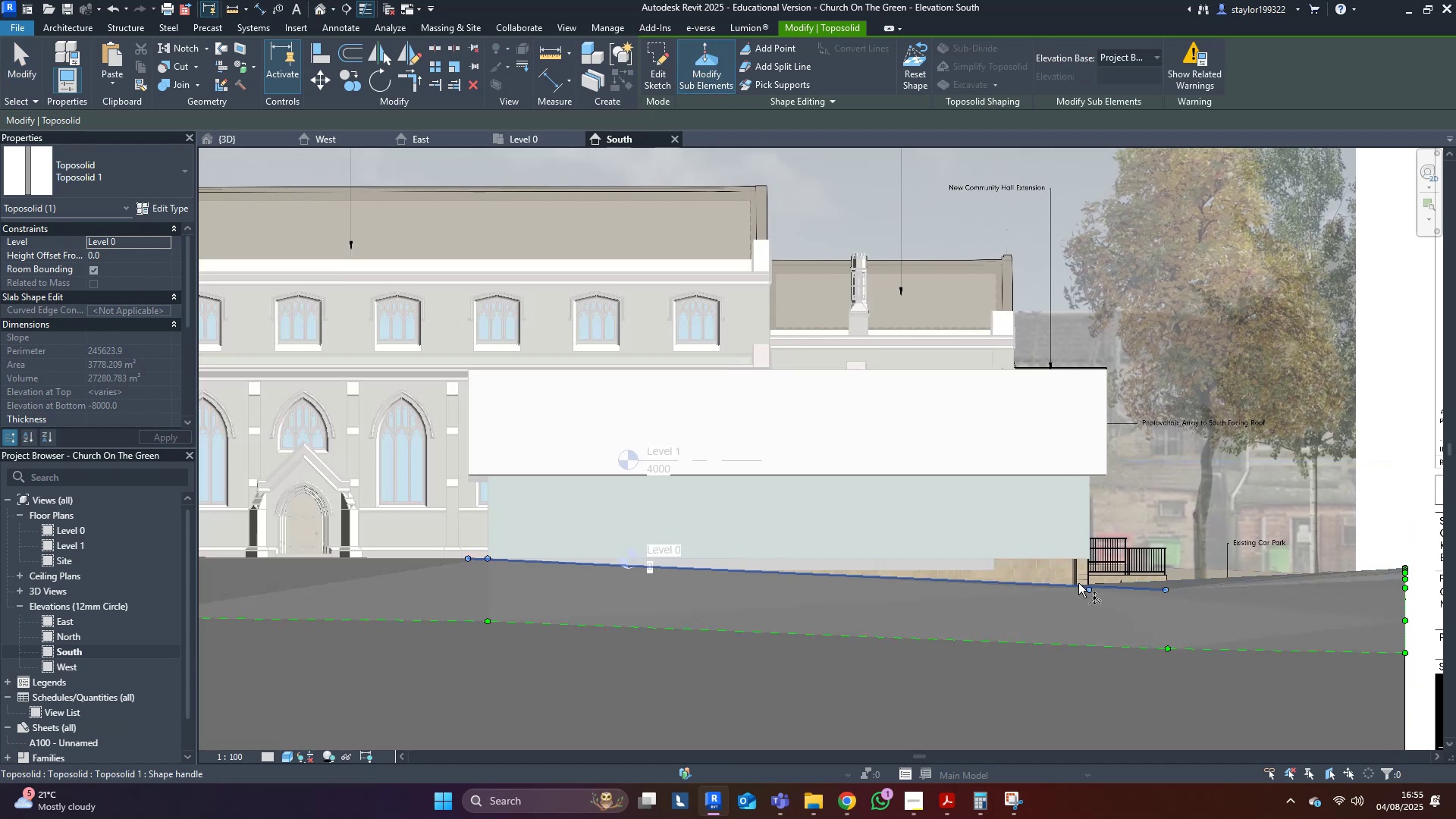 
type(wf)
 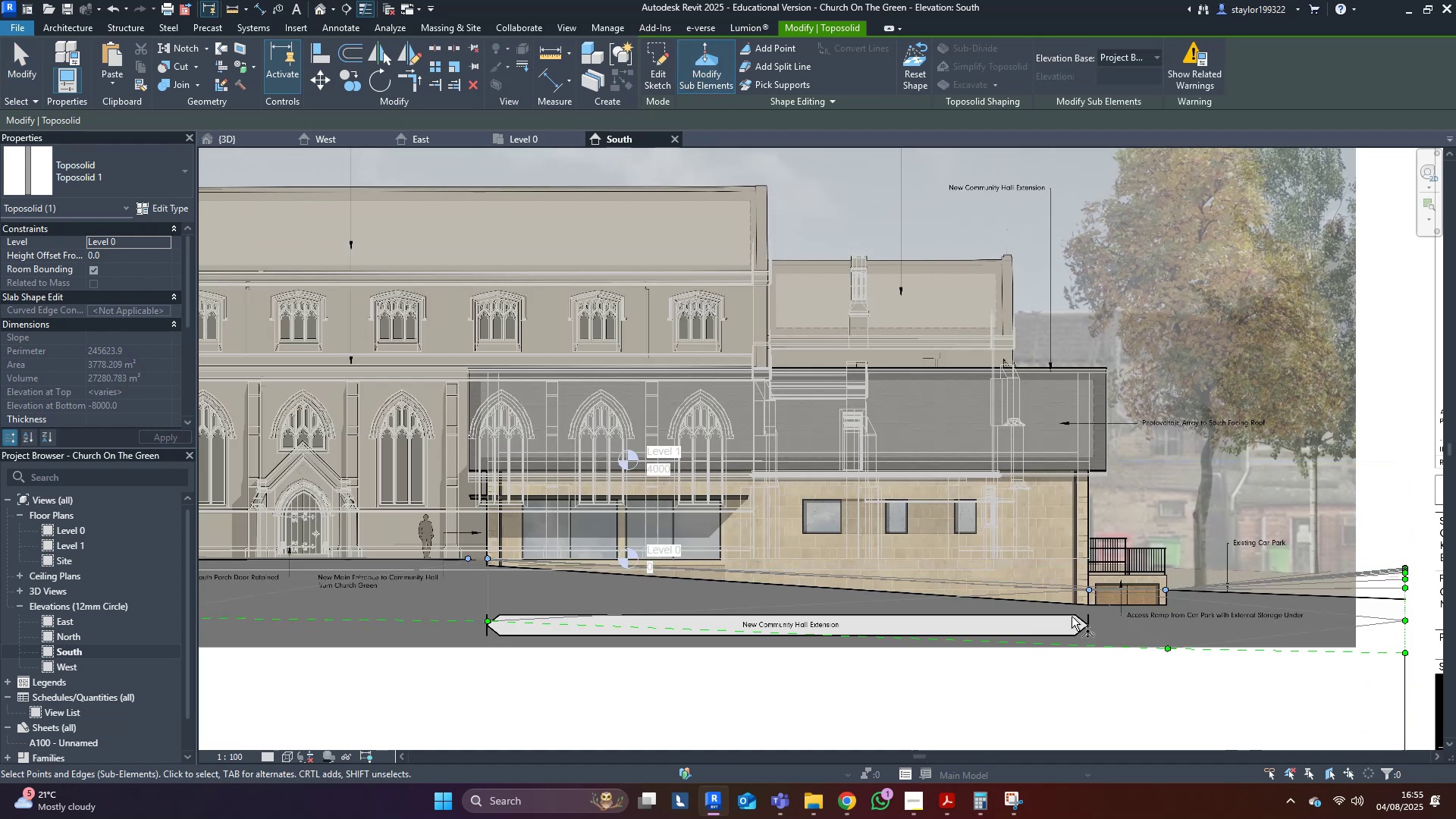 
scroll: coordinate [1075, 614], scroll_direction: up, amount: 2.0
 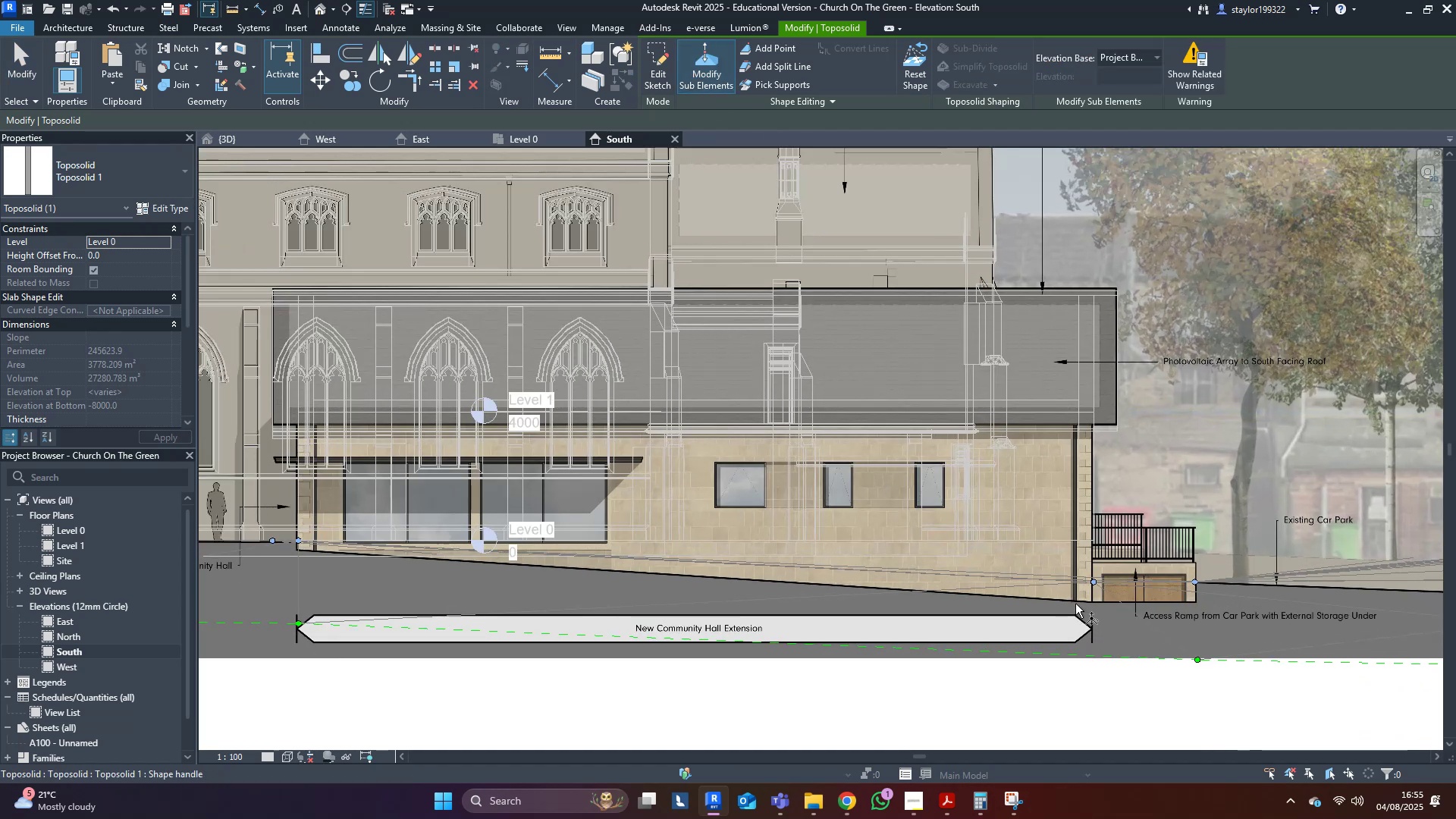 
left_click_drag(start_coordinate=[1080, 601], to_coordinate=[1103, 566])
 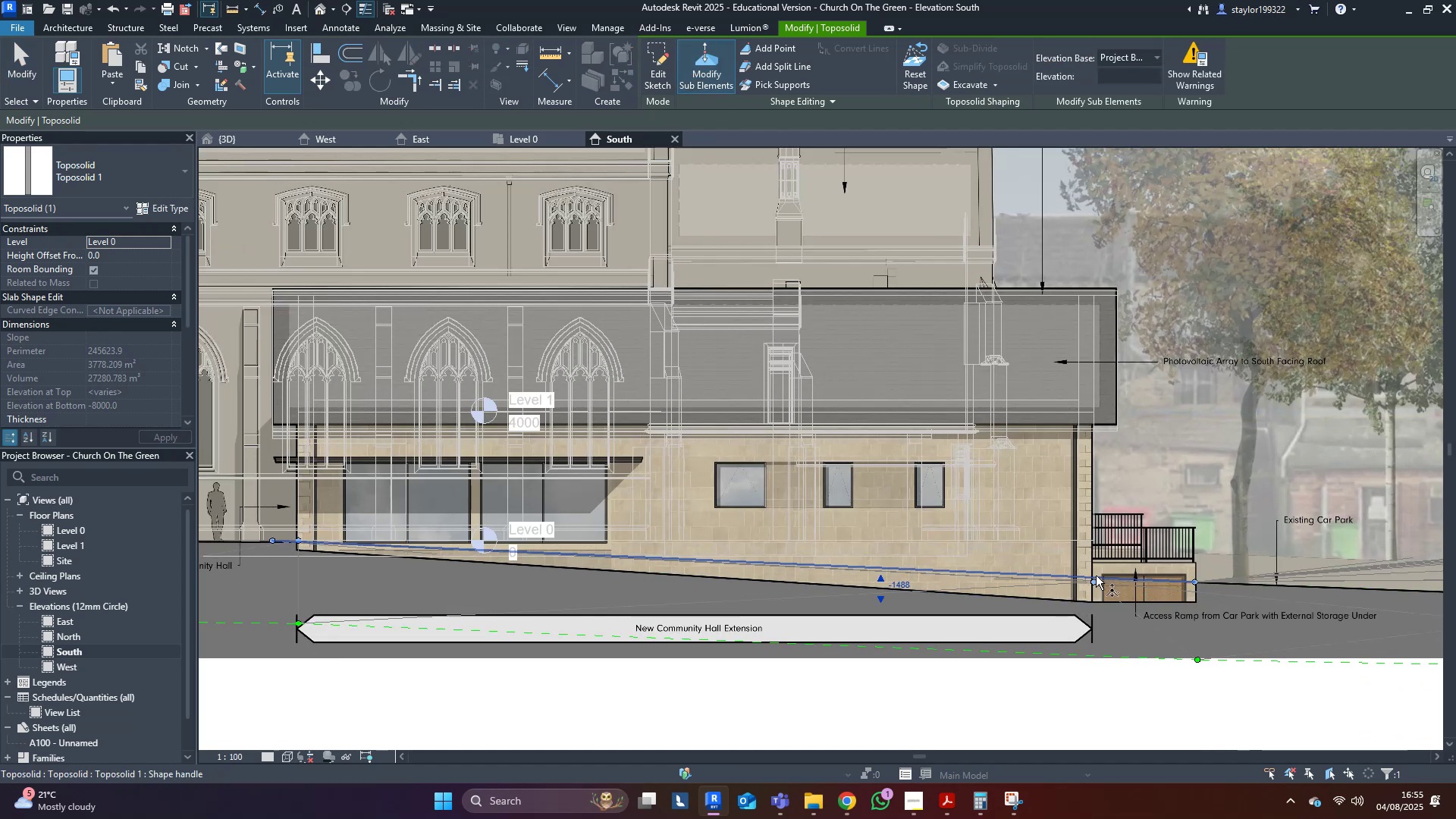 
key(Control+ControlLeft)
 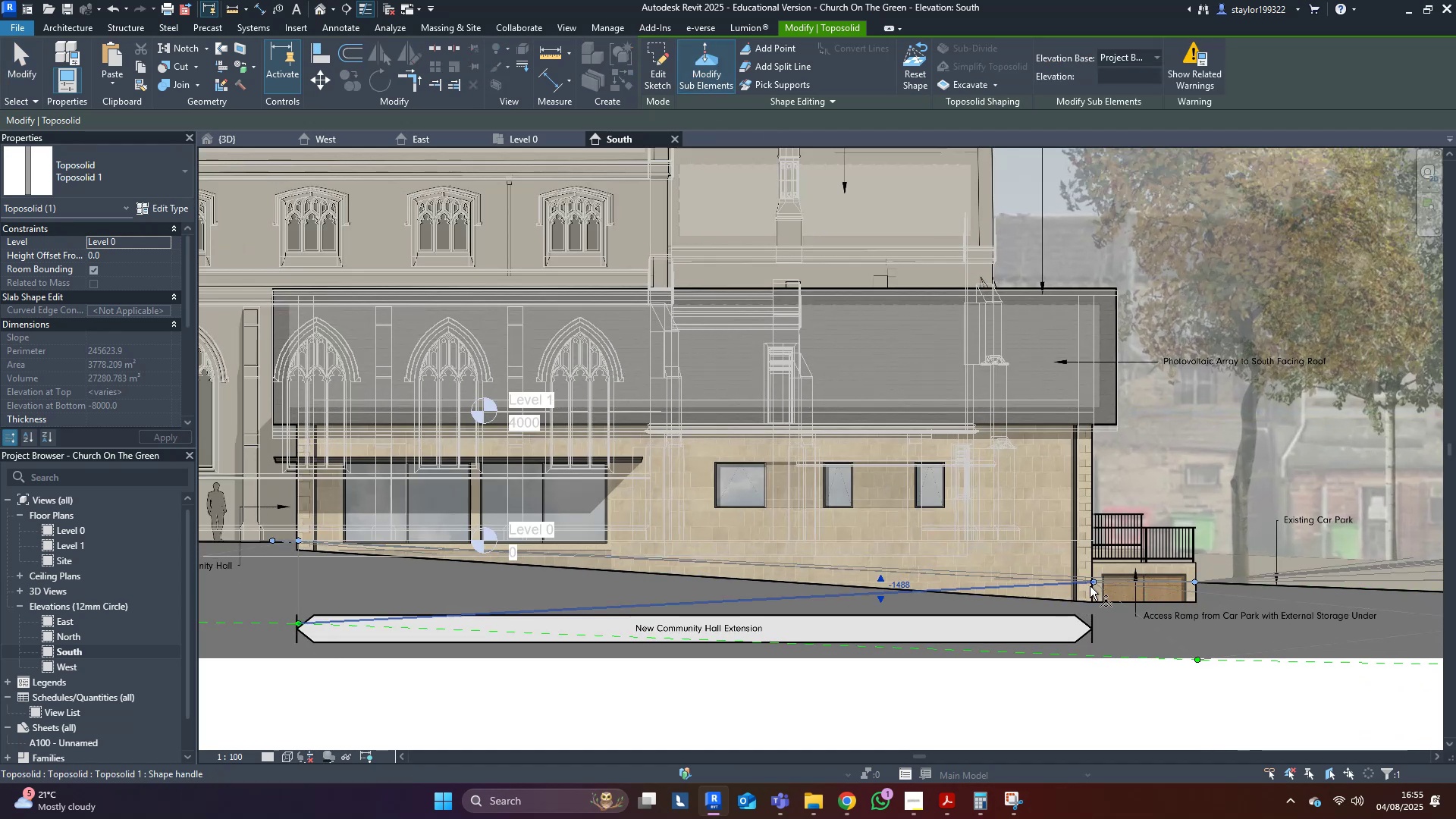 
key(Control+Z)
 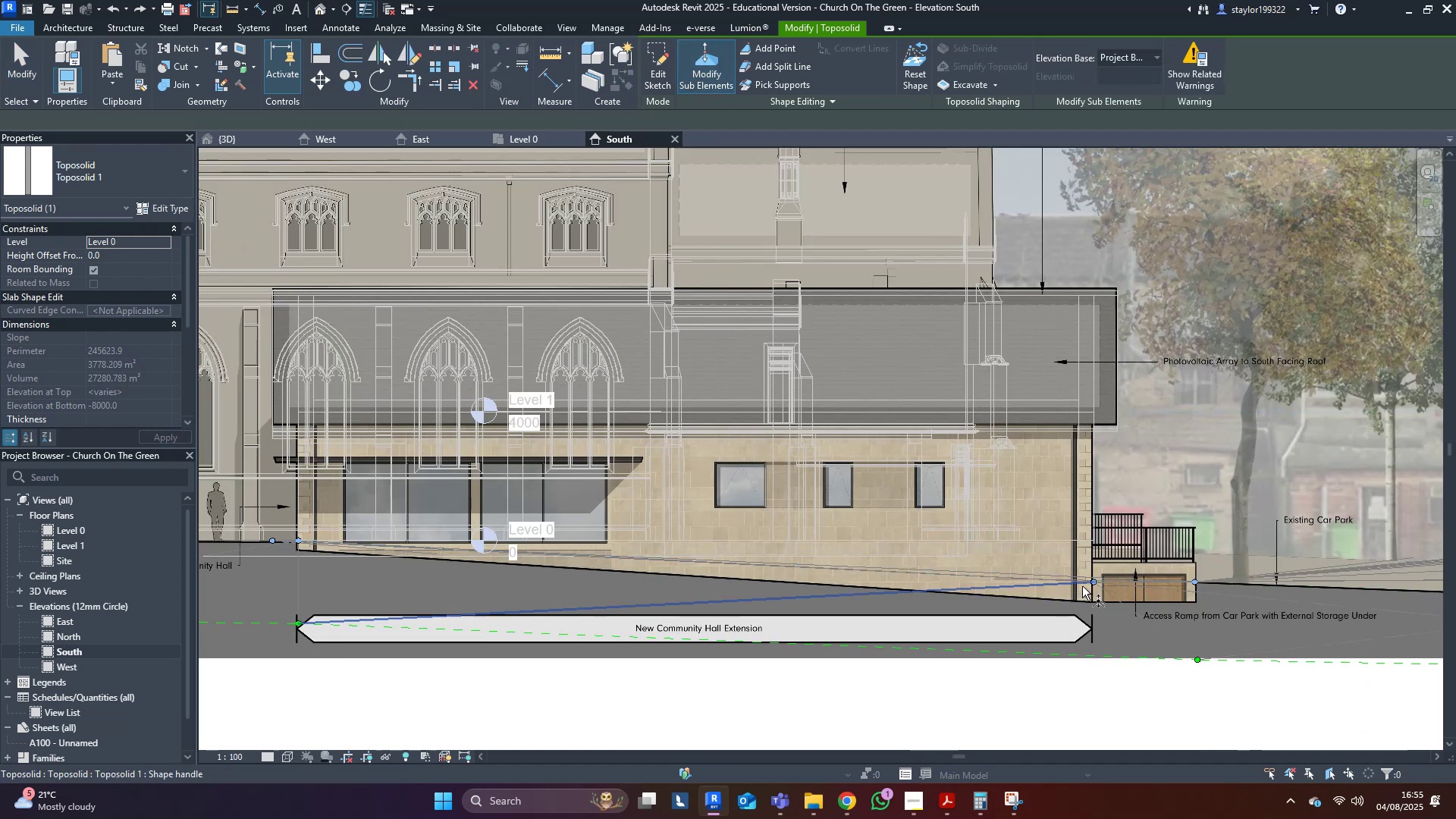 
left_click_drag(start_coordinate=[1080, 595], to_coordinate=[1116, 566])
 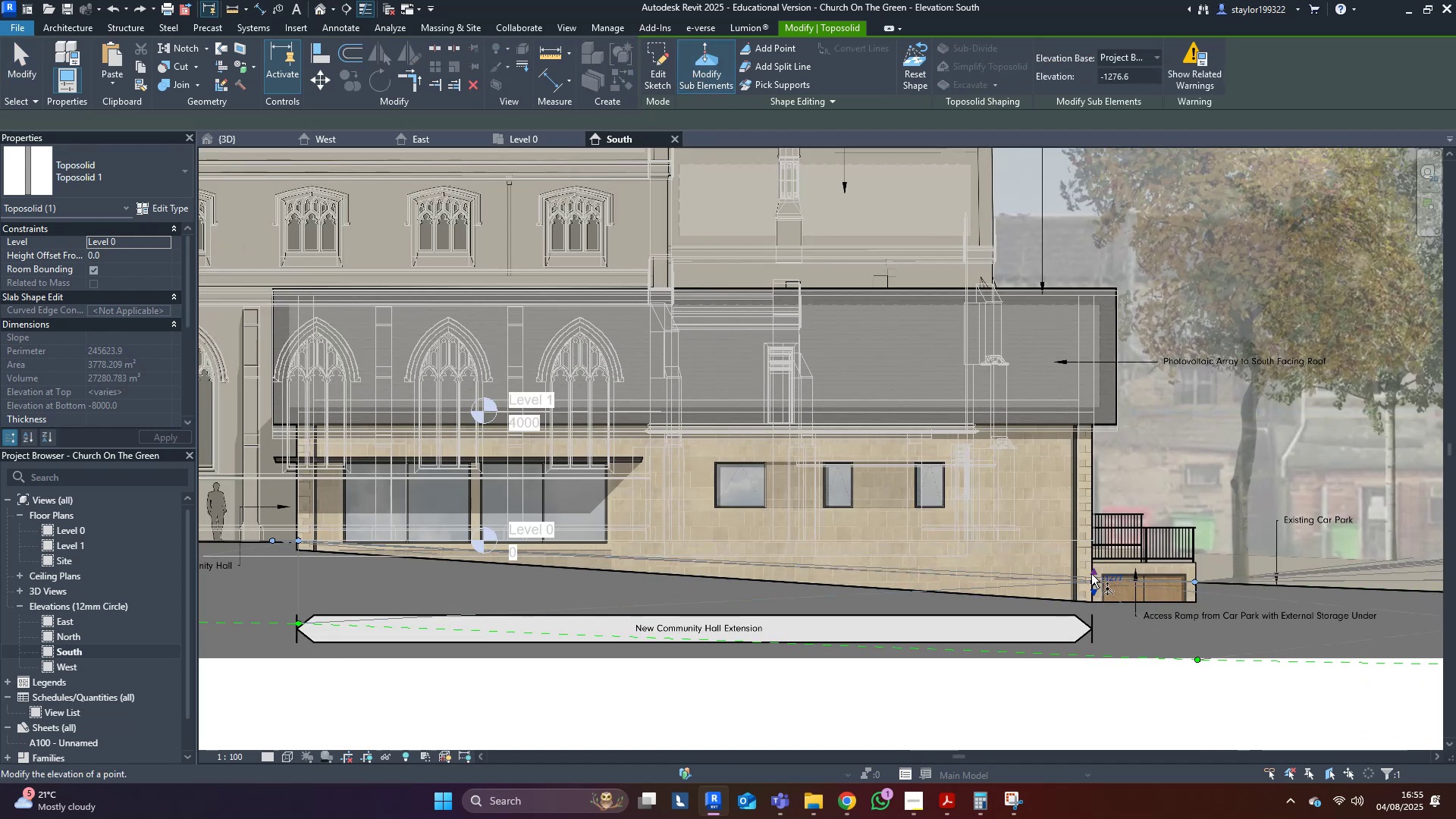 
left_click_drag(start_coordinate=[1094, 575], to_coordinate=[1097, 601])
 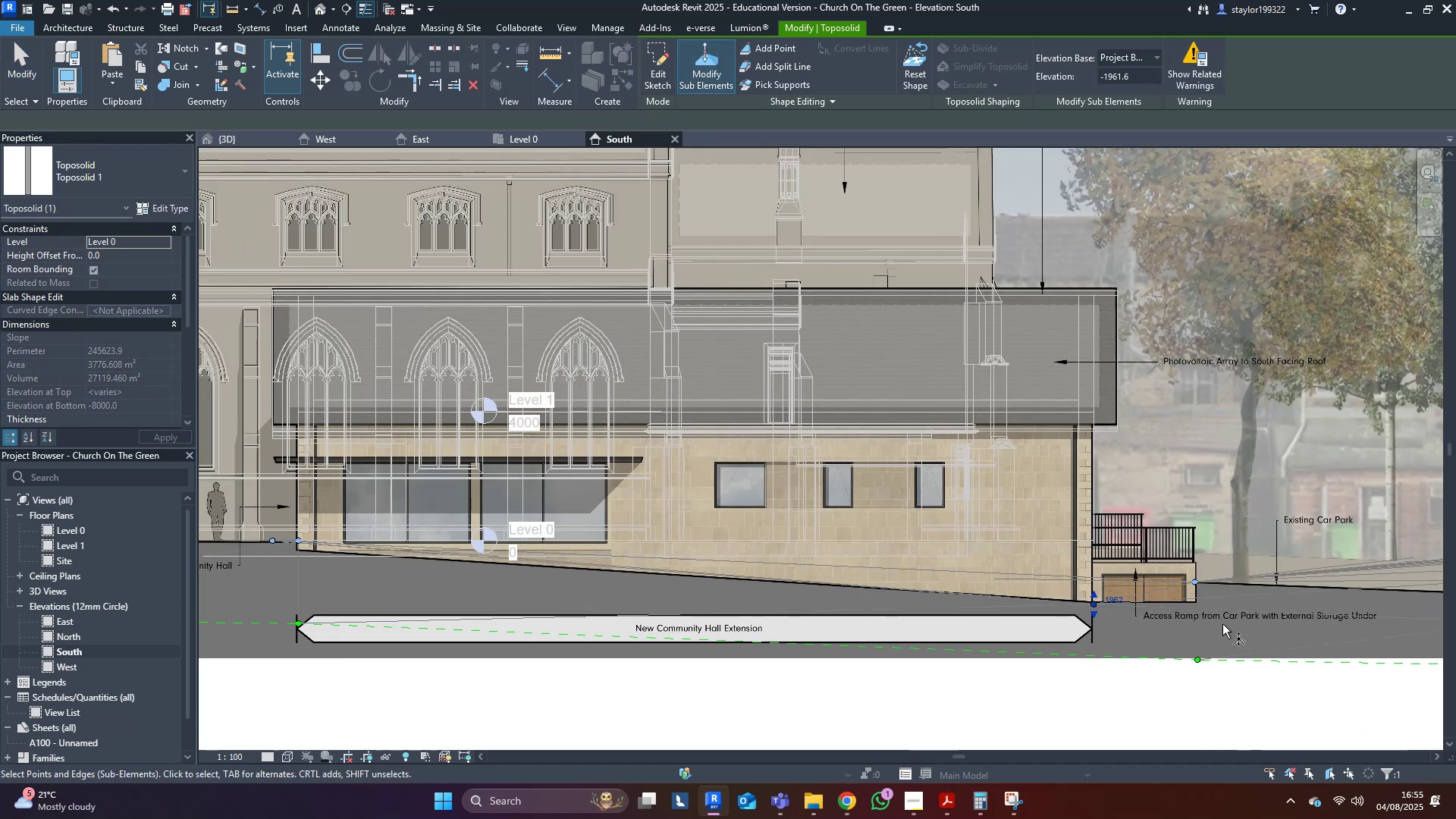 
type(sdwfsd)
key(Escape)
 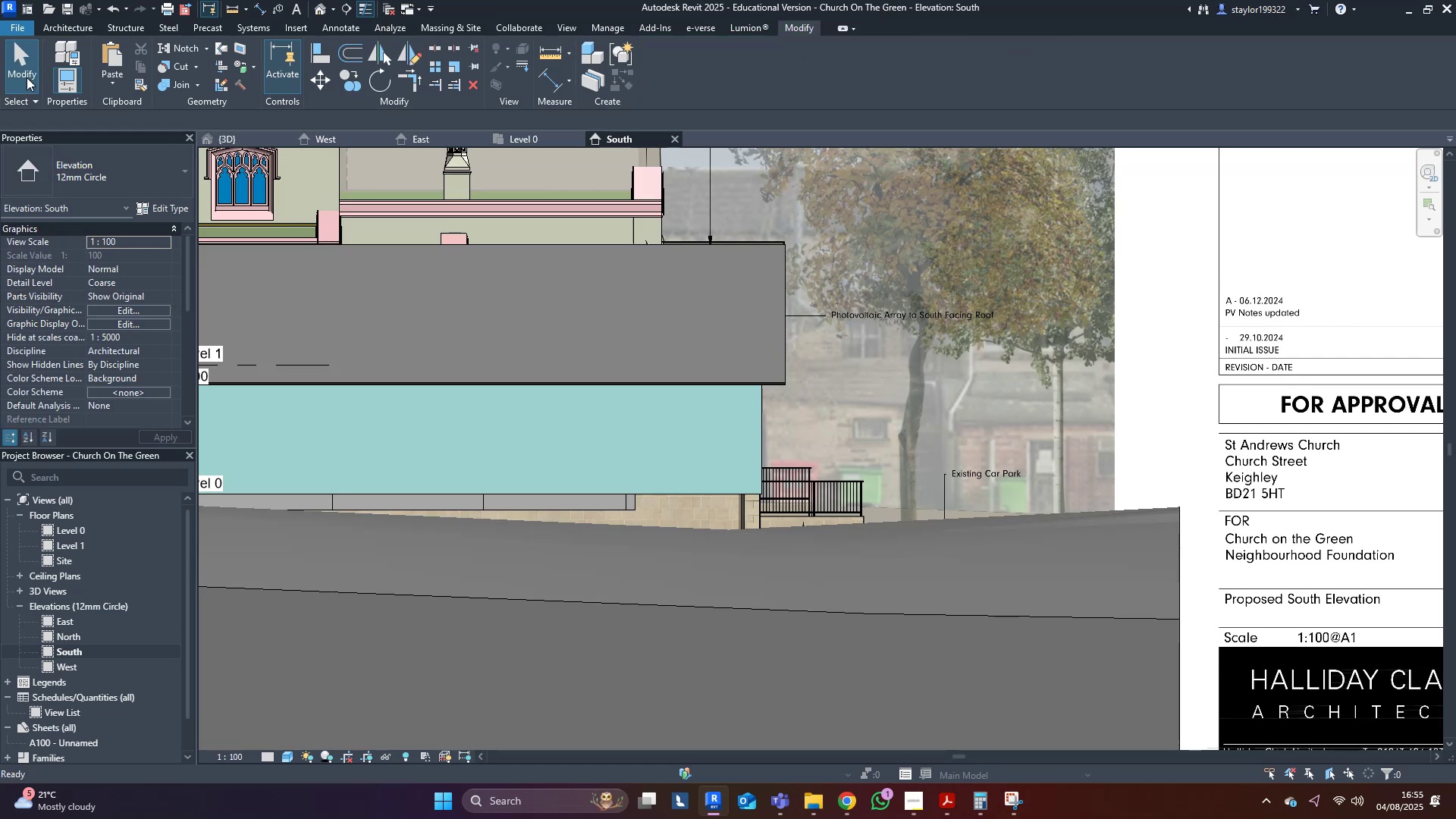 
hold_key(key=ShiftLeft, duration=0.37)
 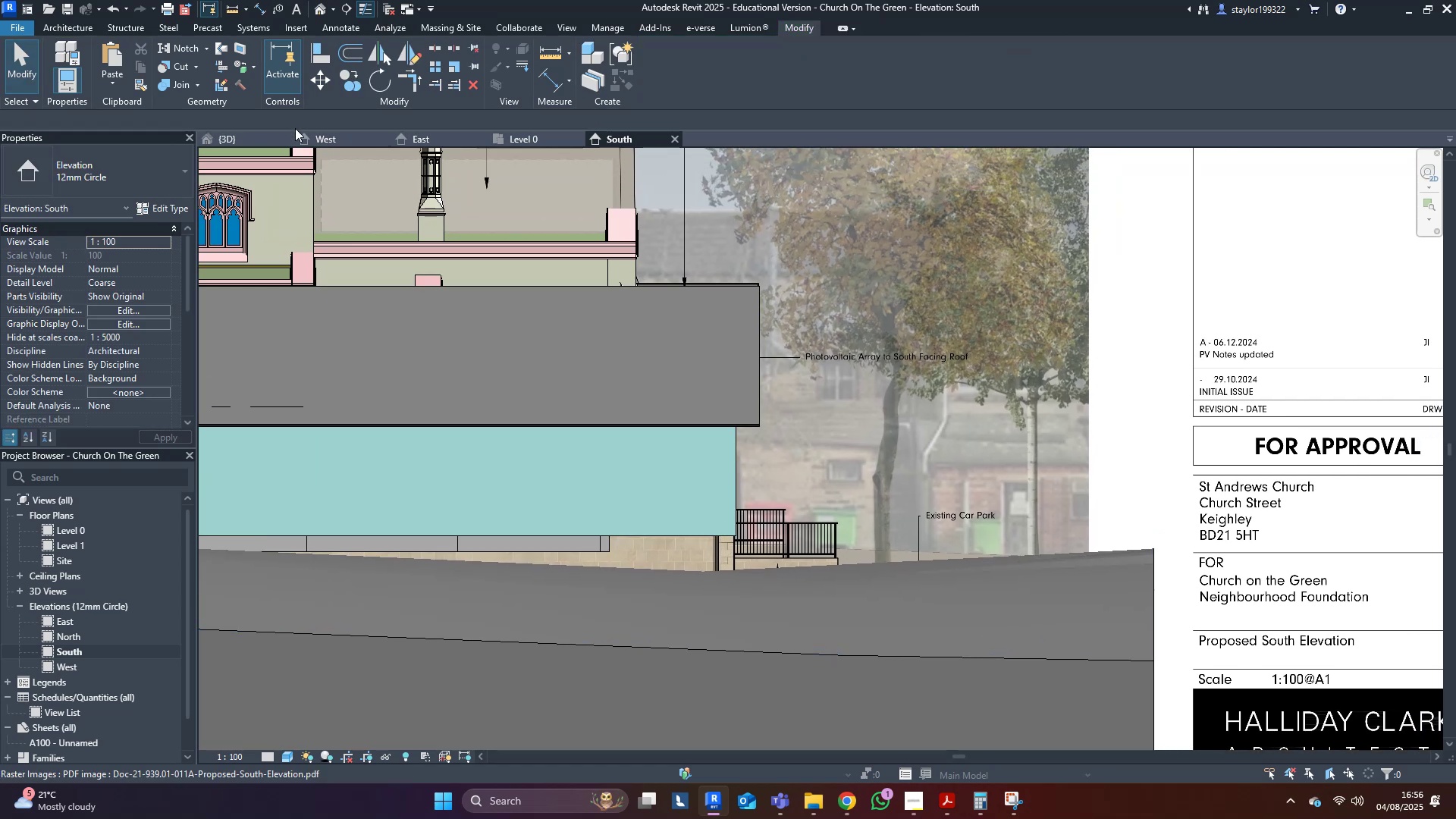 
left_click([249, 132])
 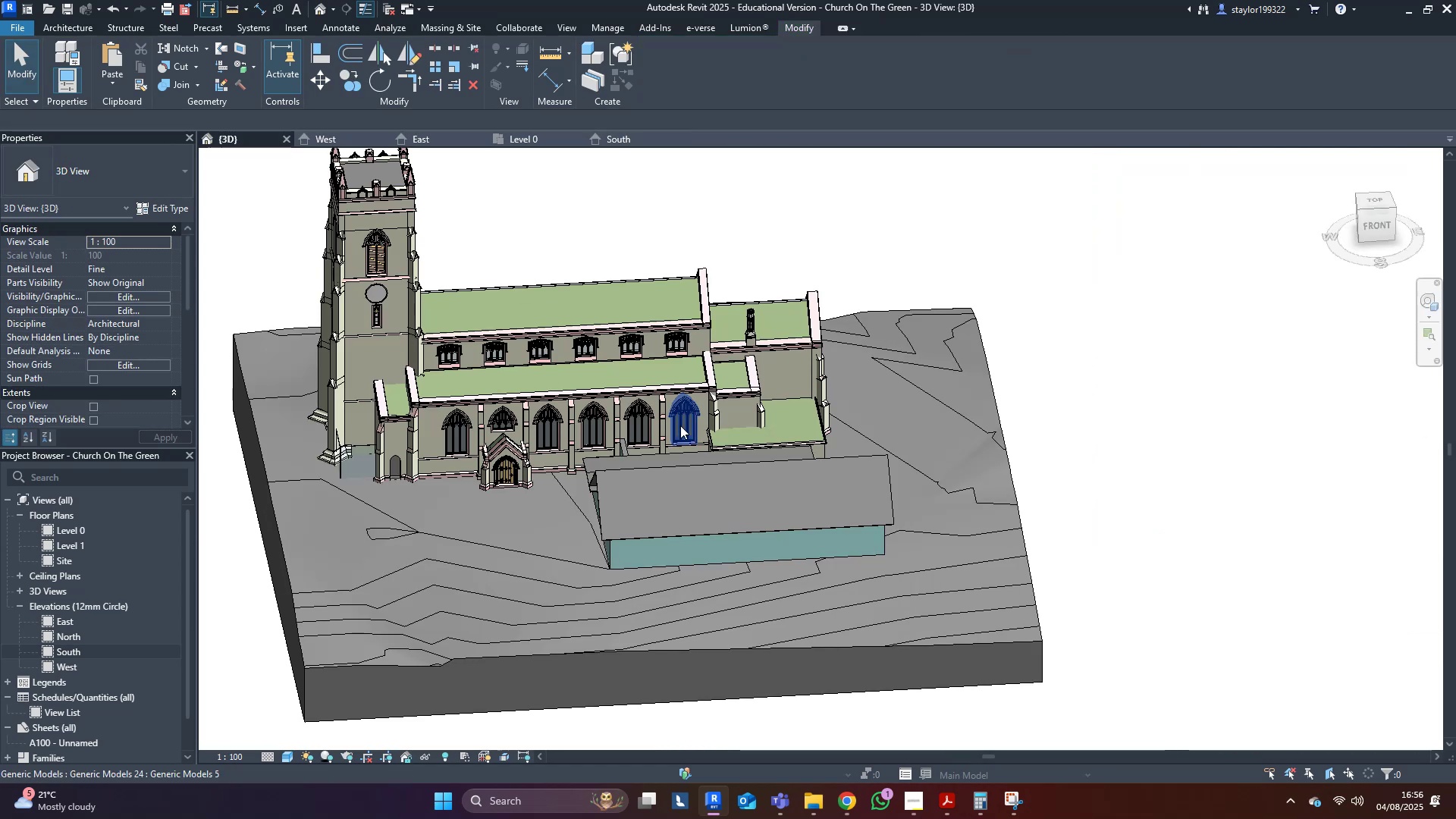 
hold_key(key=ShiftLeft, duration=1.5)
 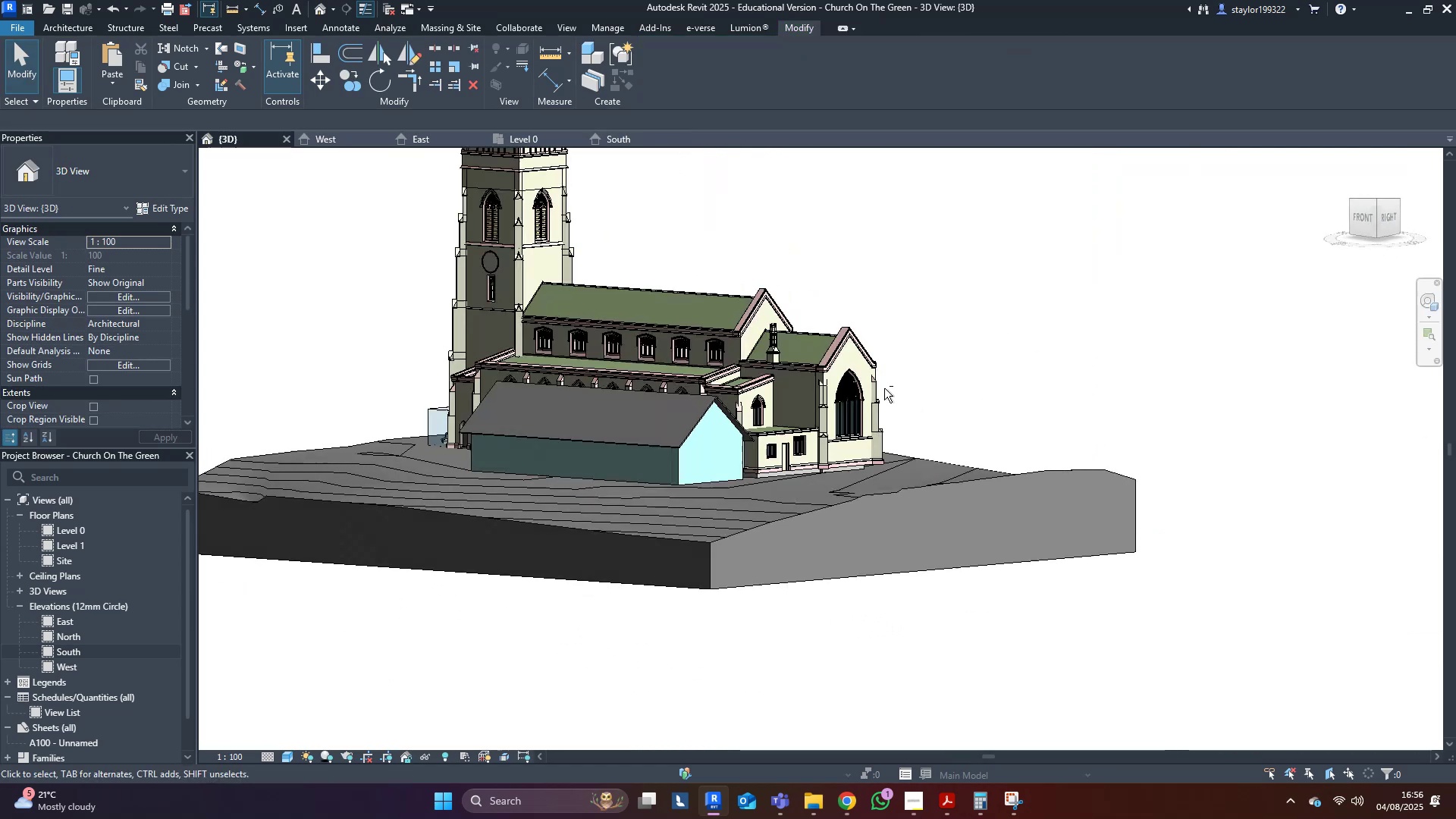 
hold_key(key=ShiftLeft, duration=0.44)
 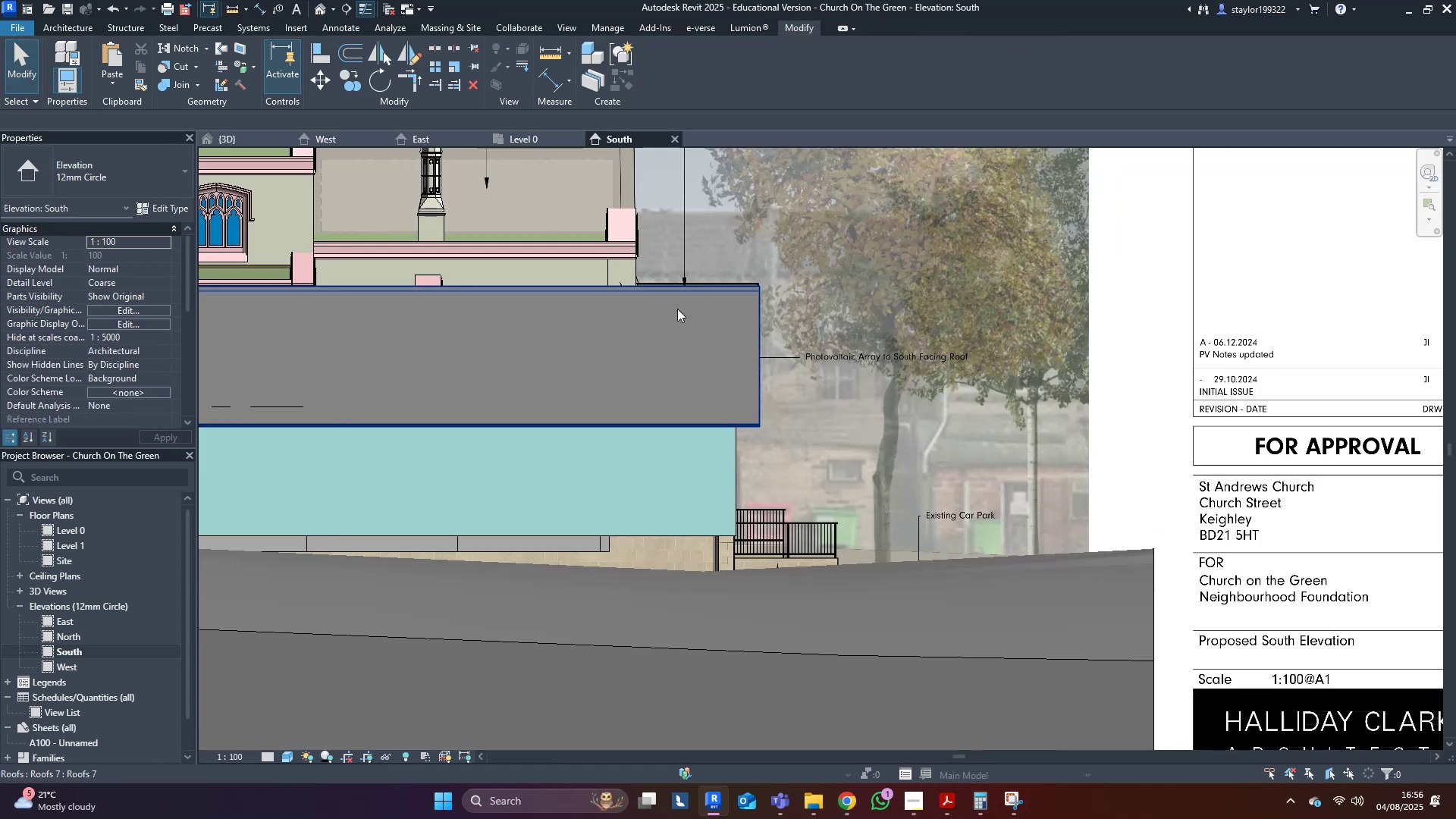 
left_click([638, 472])
 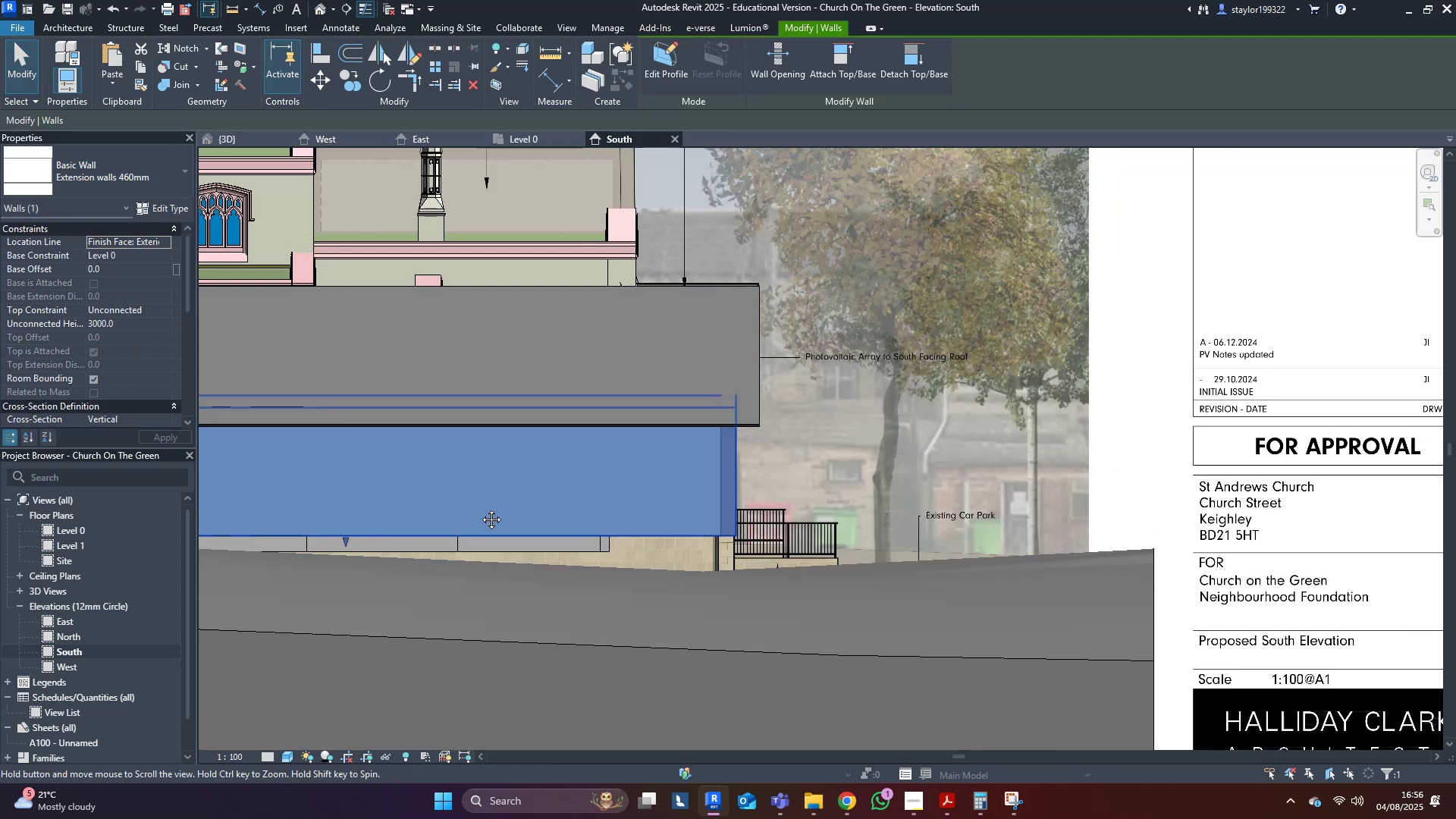 
scroll: coordinate [637, 512], scroll_direction: up, amount: 2.0
 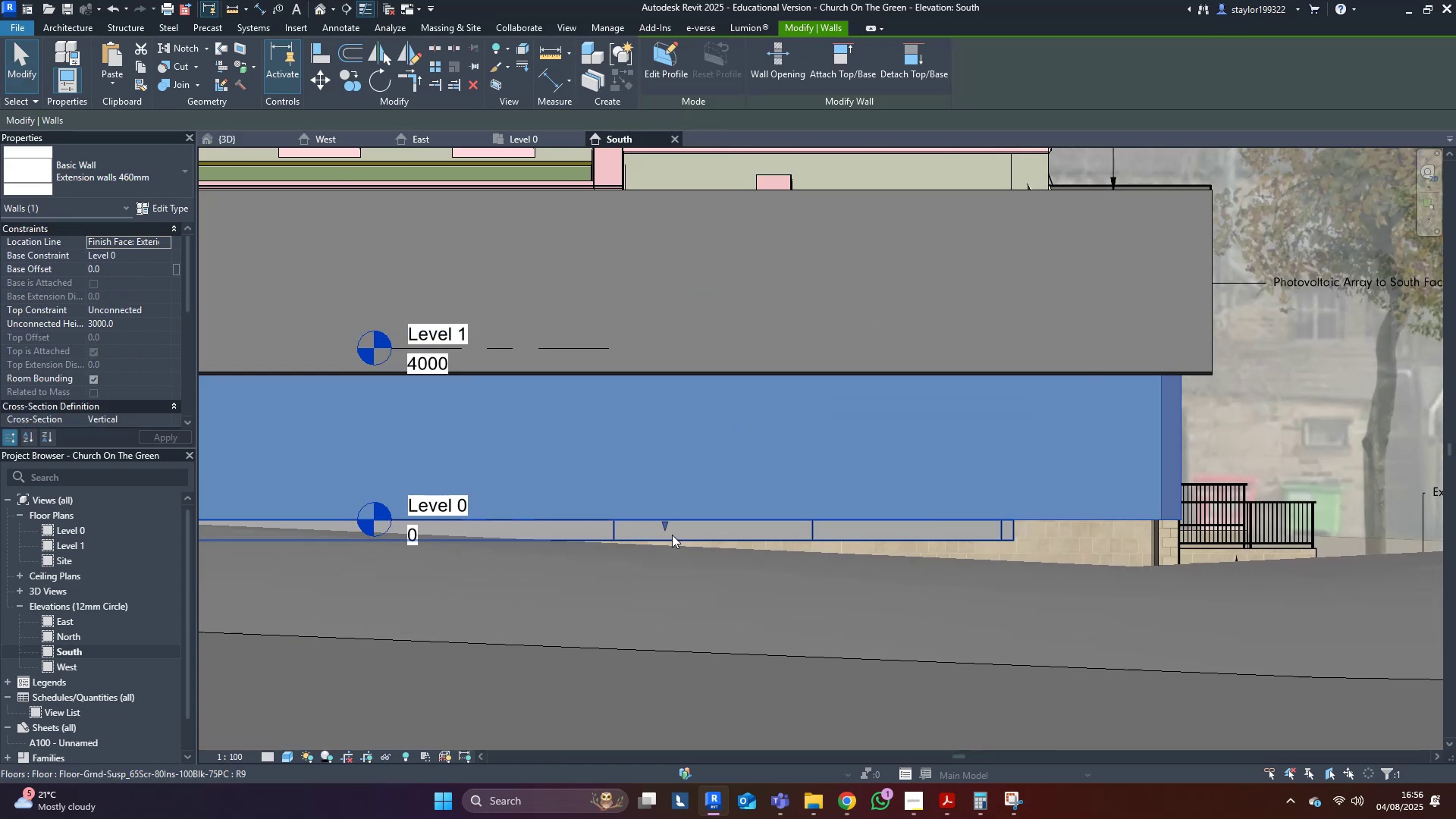 
left_click_drag(start_coordinate=[668, 528], to_coordinate=[678, 568])
 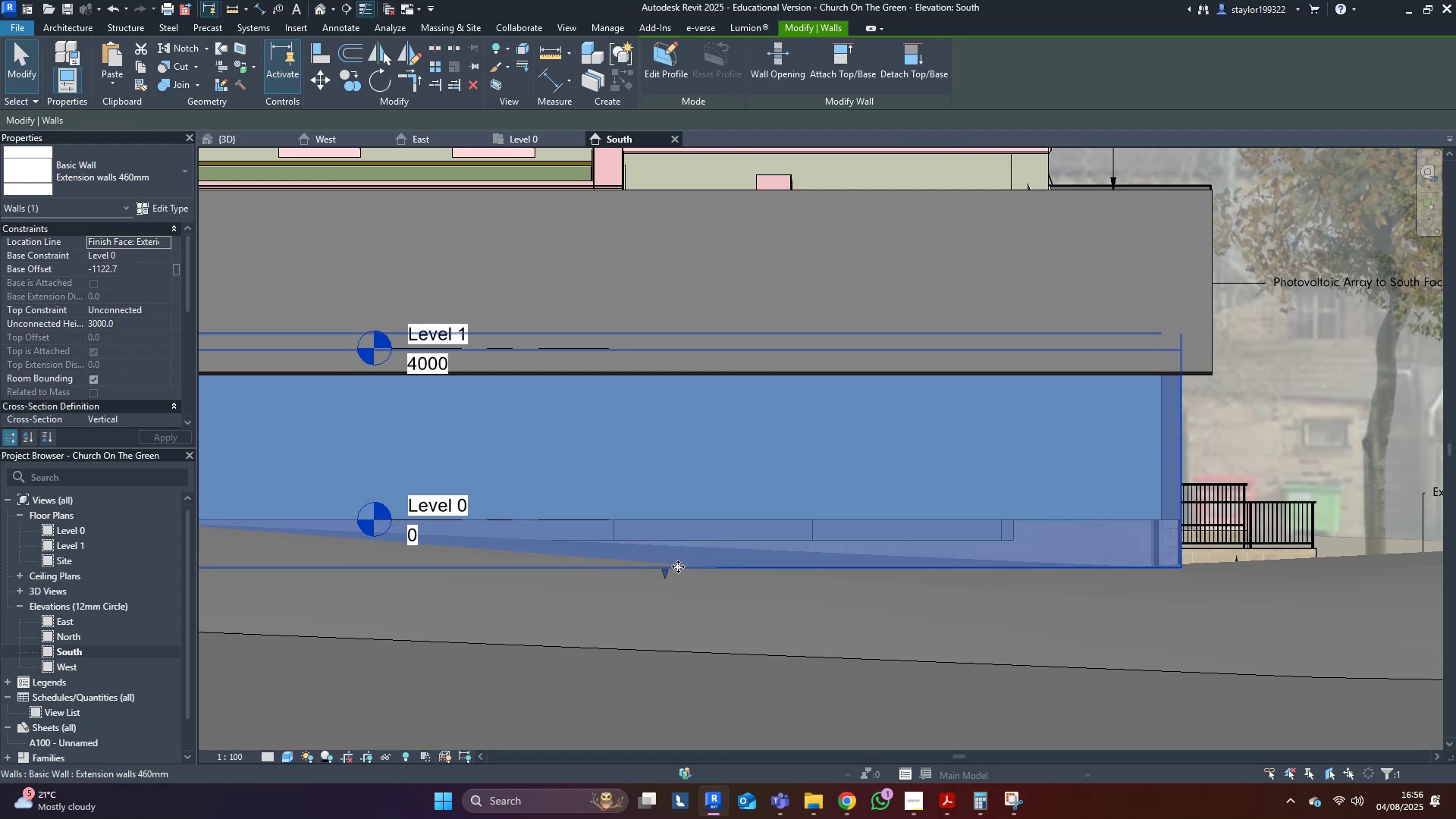 
scroll: coordinate [678, 566], scroll_direction: down, amount: 5.0
 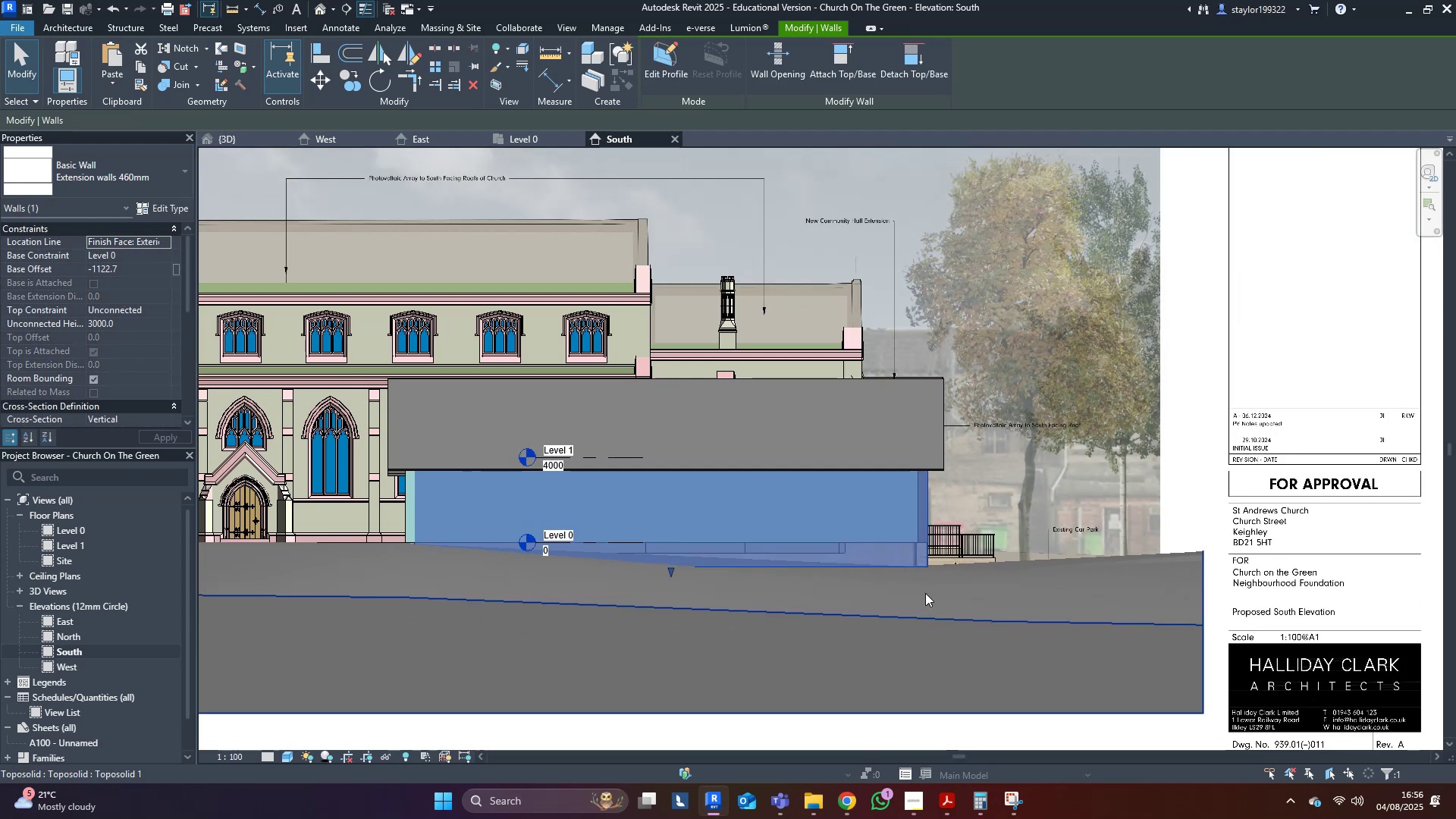 
hold_key(key=ShiftLeft, duration=0.49)
 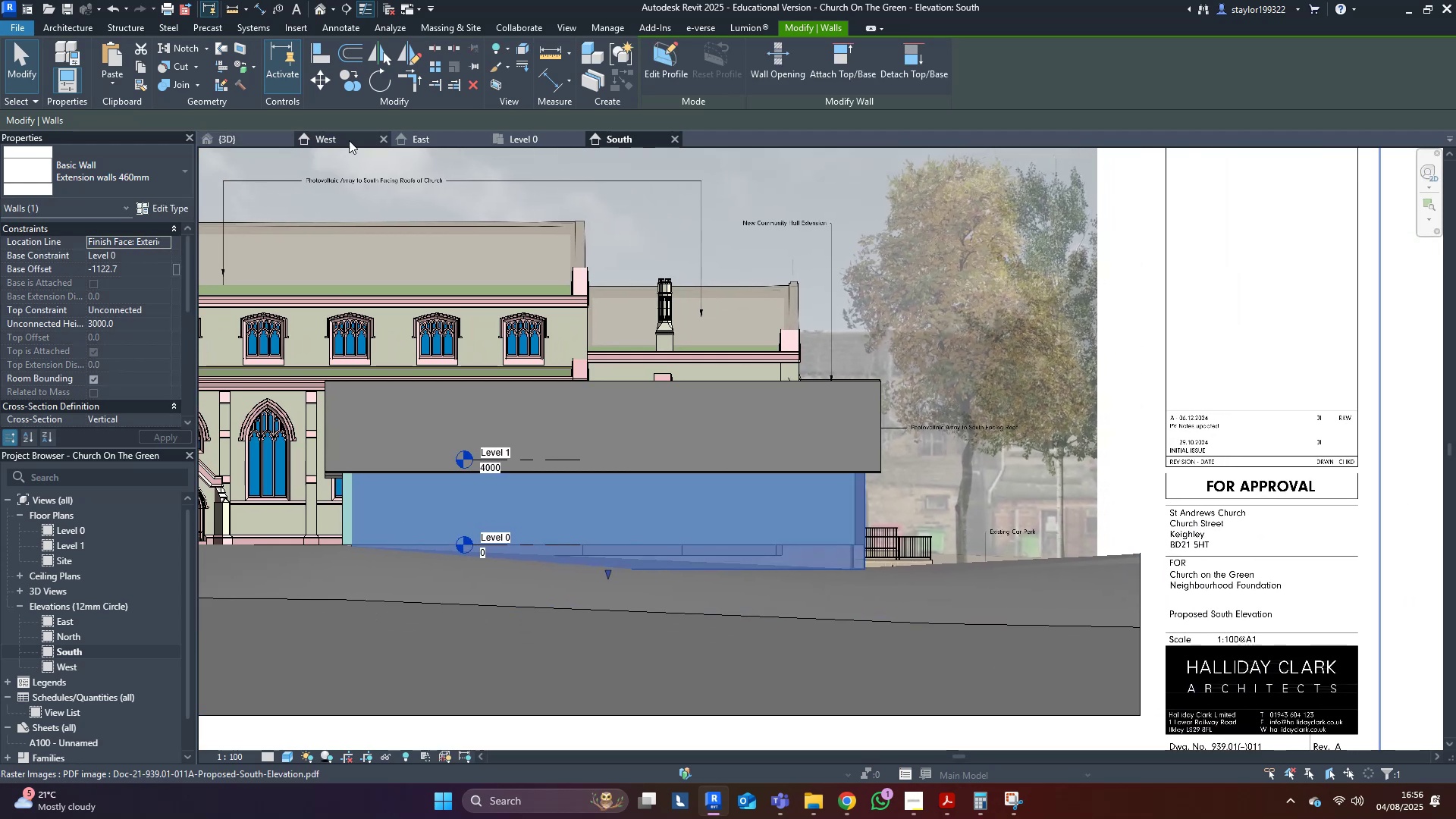 
left_click([348, 143])
 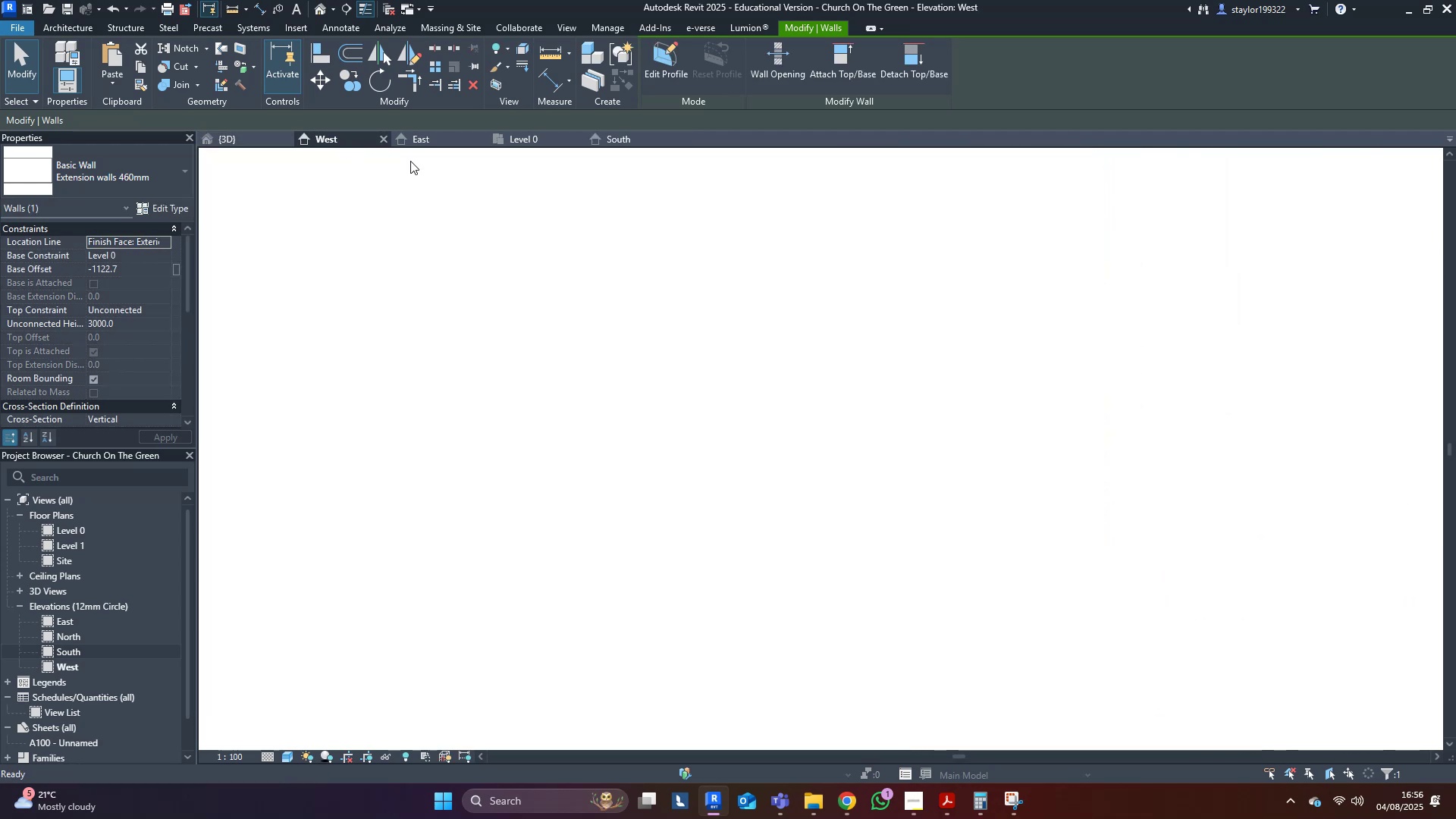 
middle_click([825, 483])
 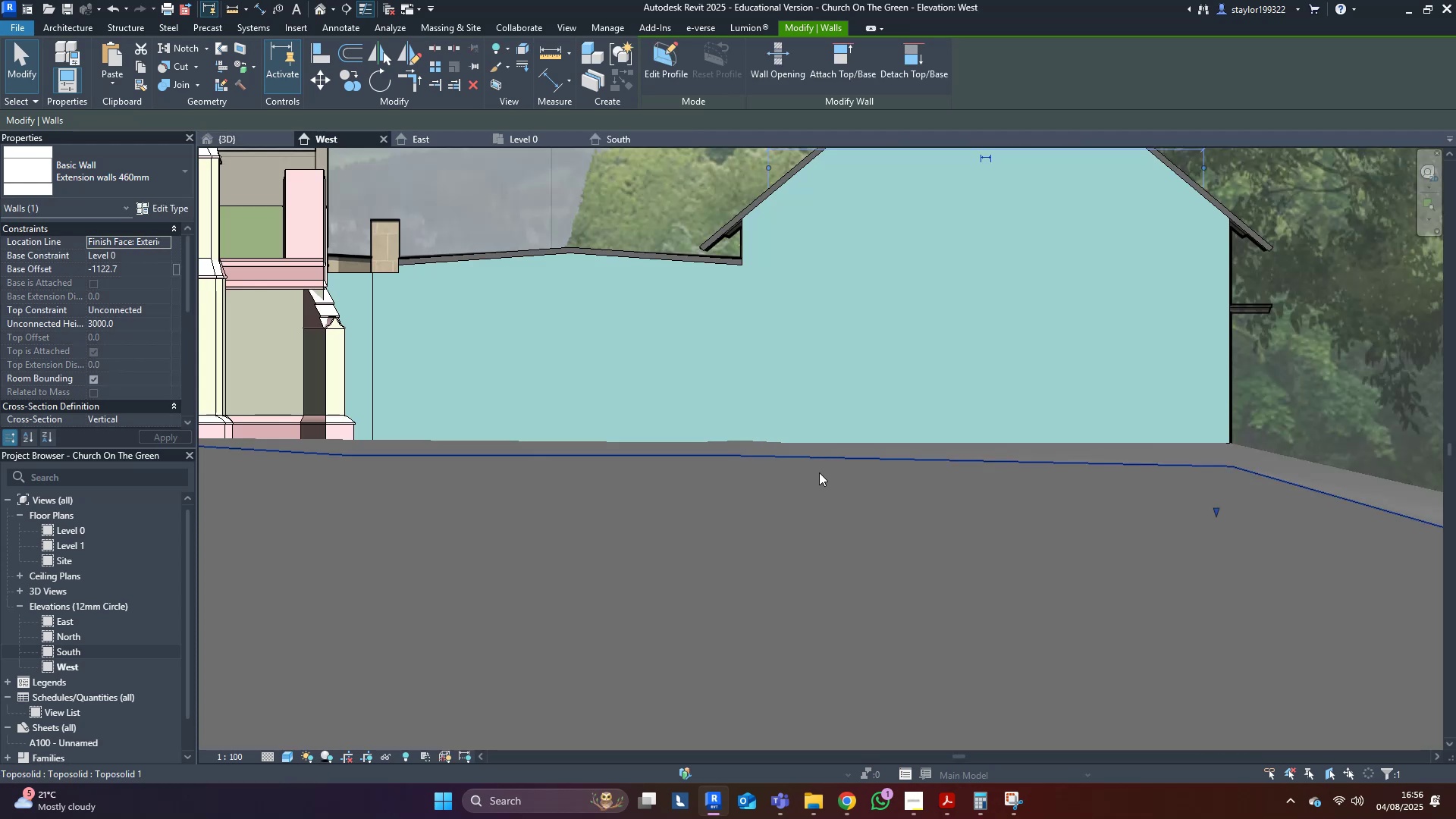 
scroll: coordinate [815, 466], scroll_direction: down, amount: 5.0
 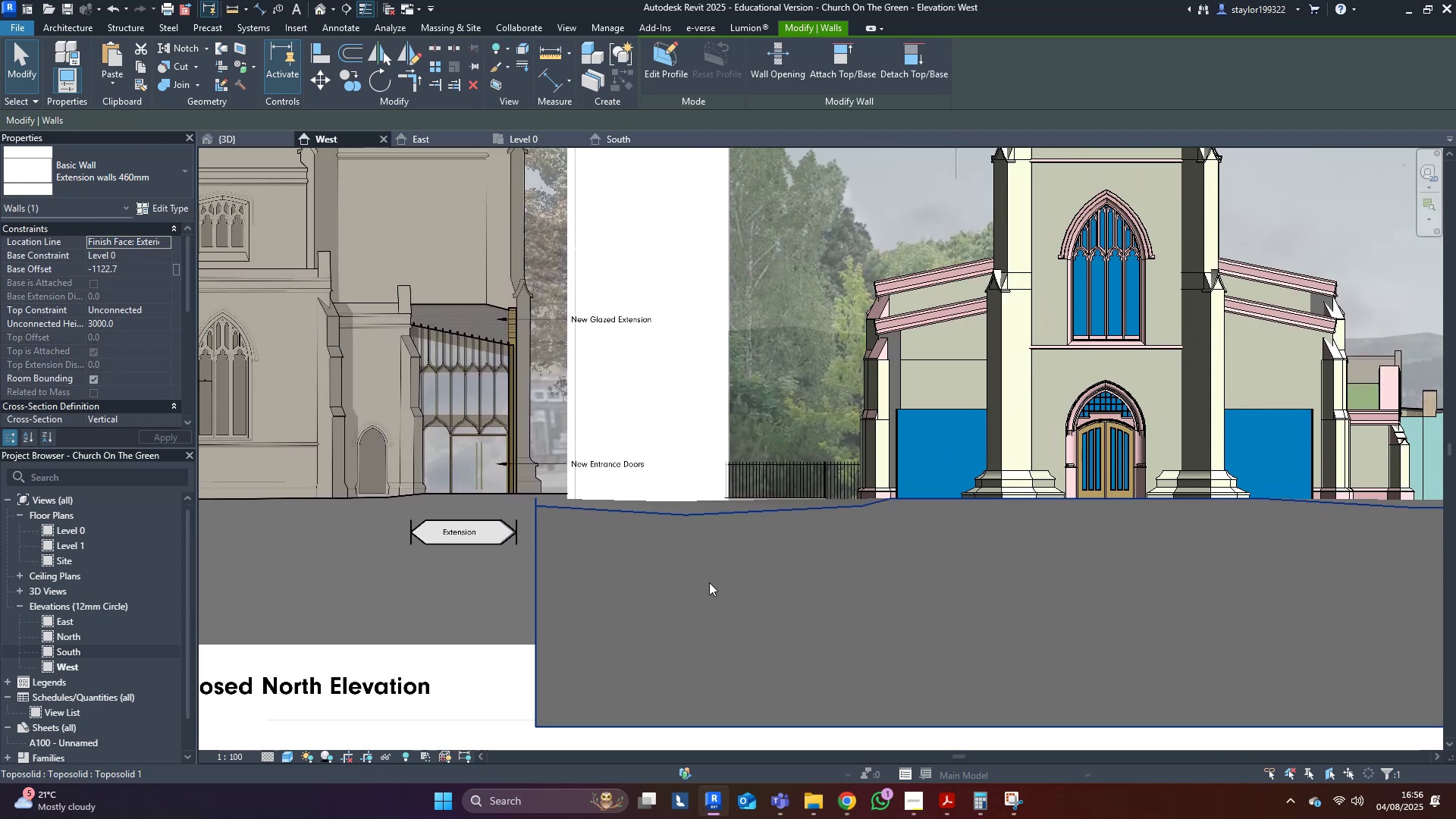 
left_click([709, 582])
 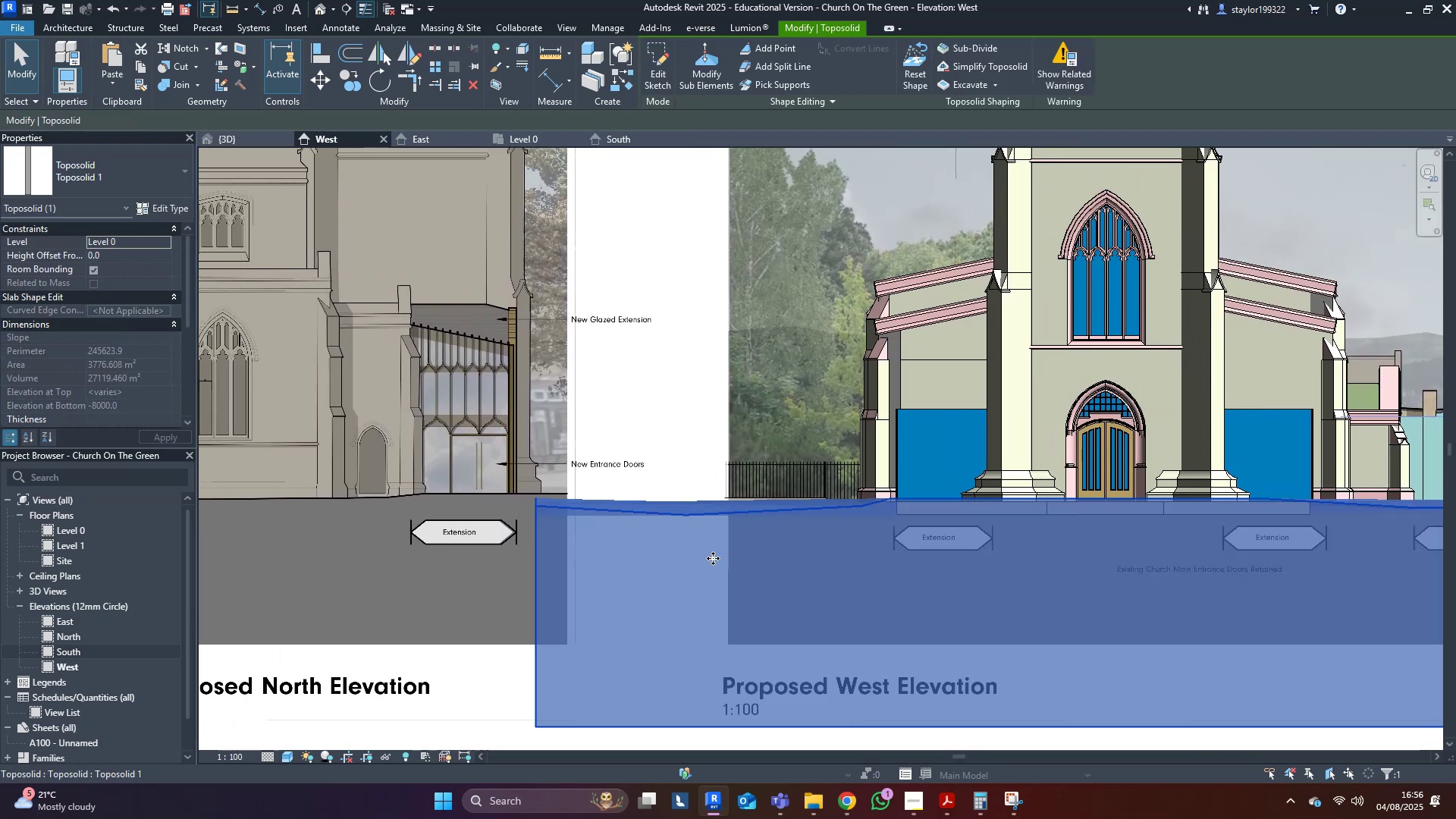 
scroll: coordinate [722, 485], scroll_direction: up, amount: 4.0
 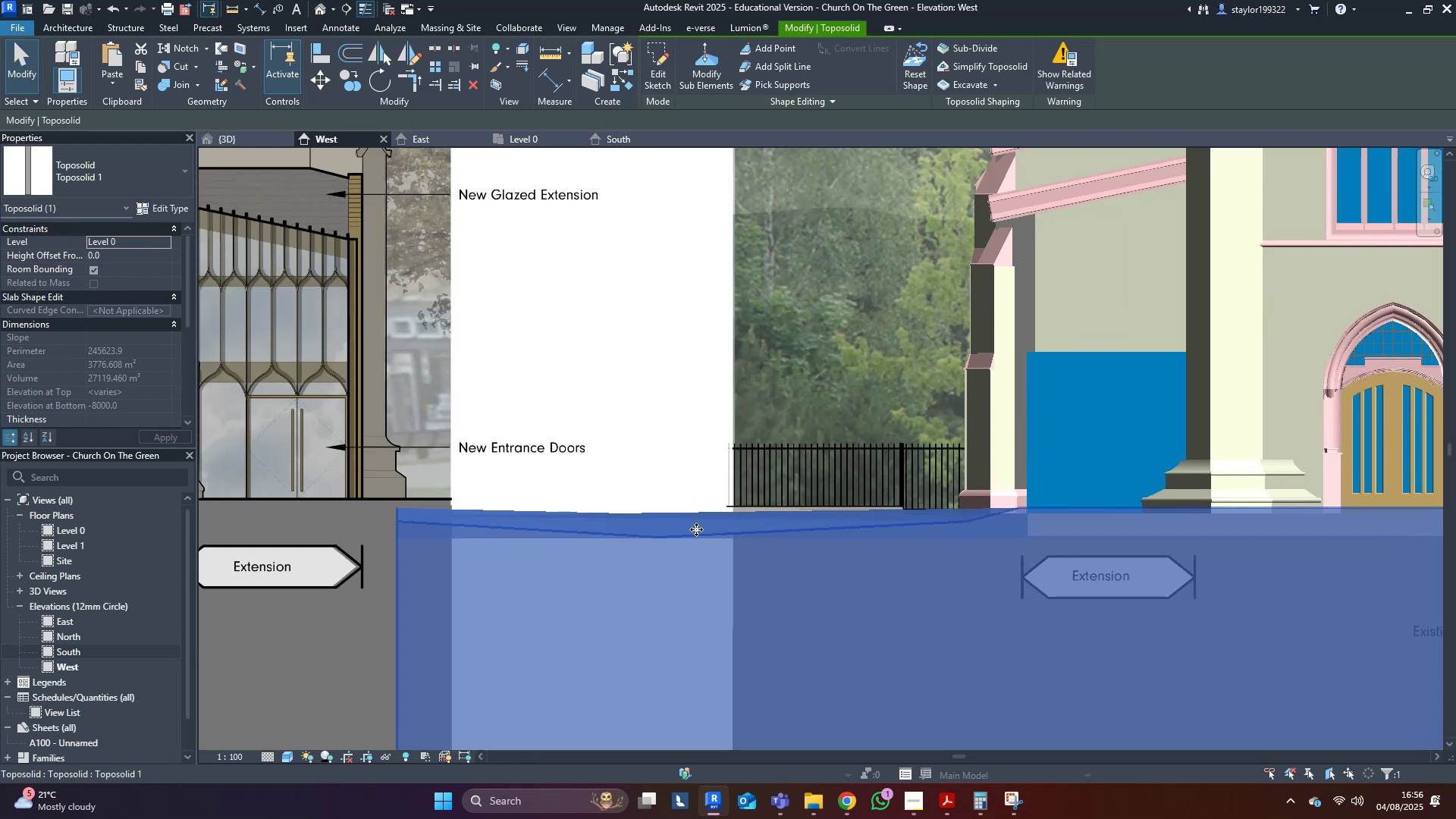 
type(sd)
 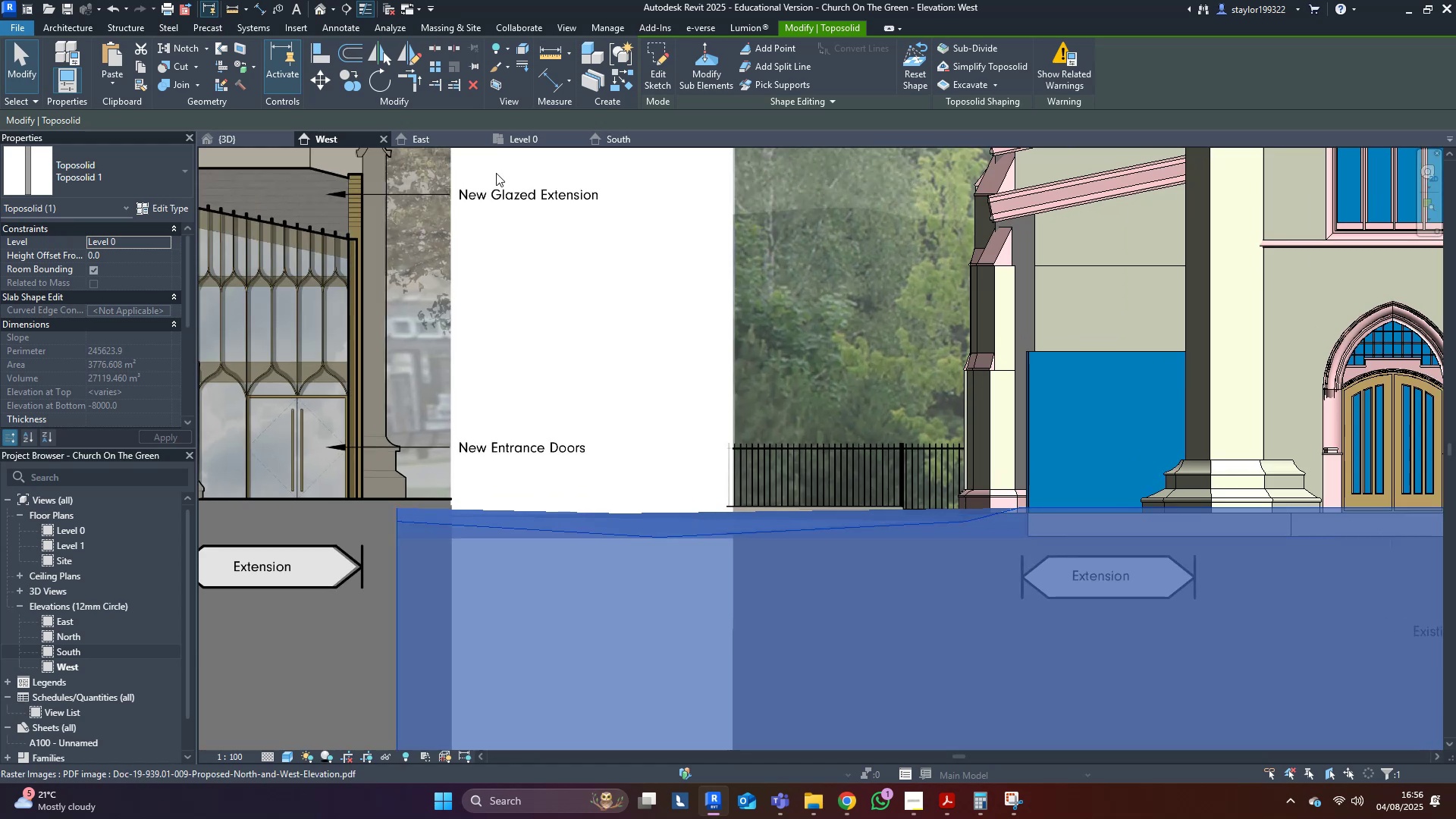 
left_click([422, 127])
 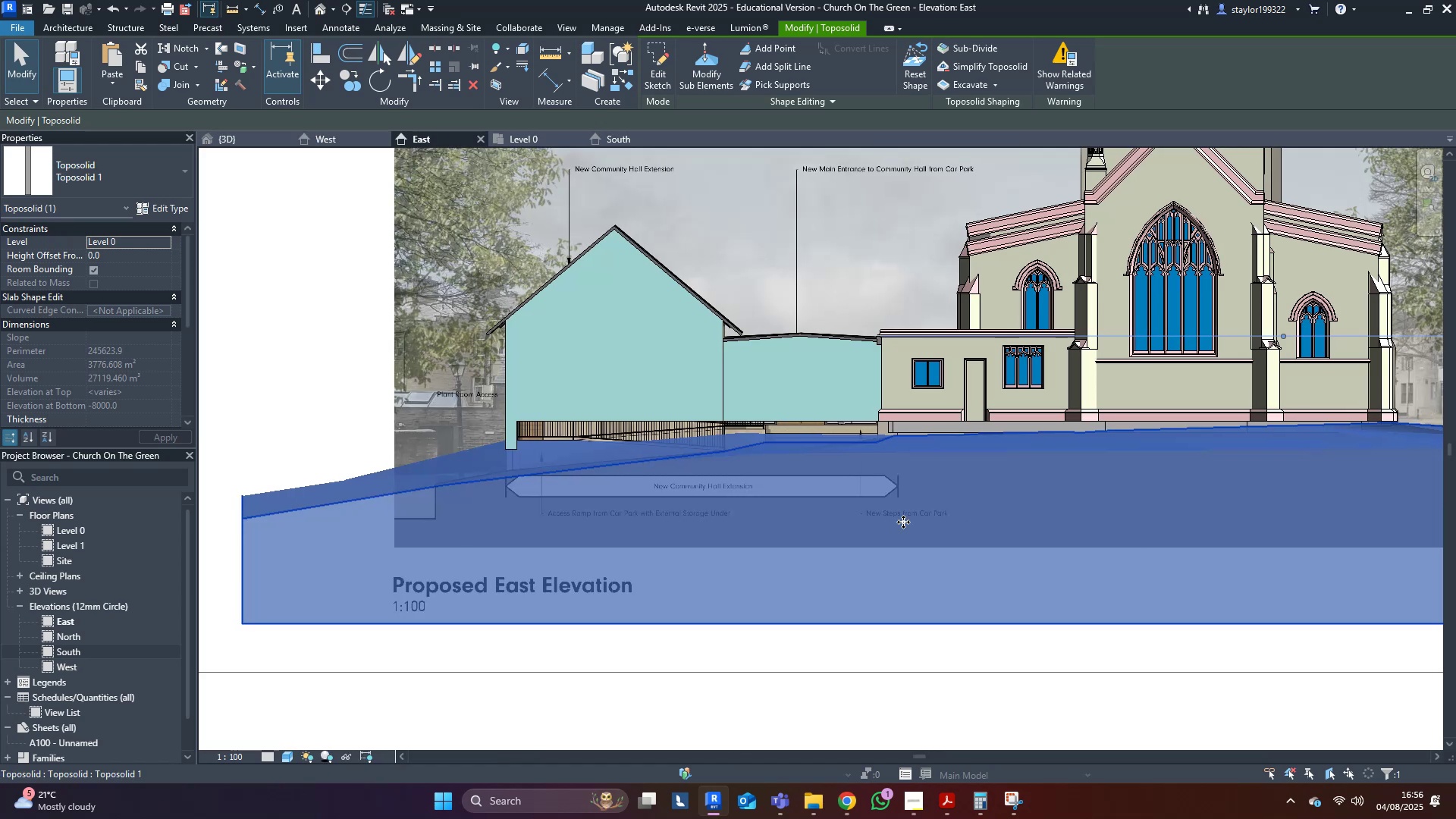 
scroll: coordinate [588, 461], scroll_direction: up, amount: 5.0
 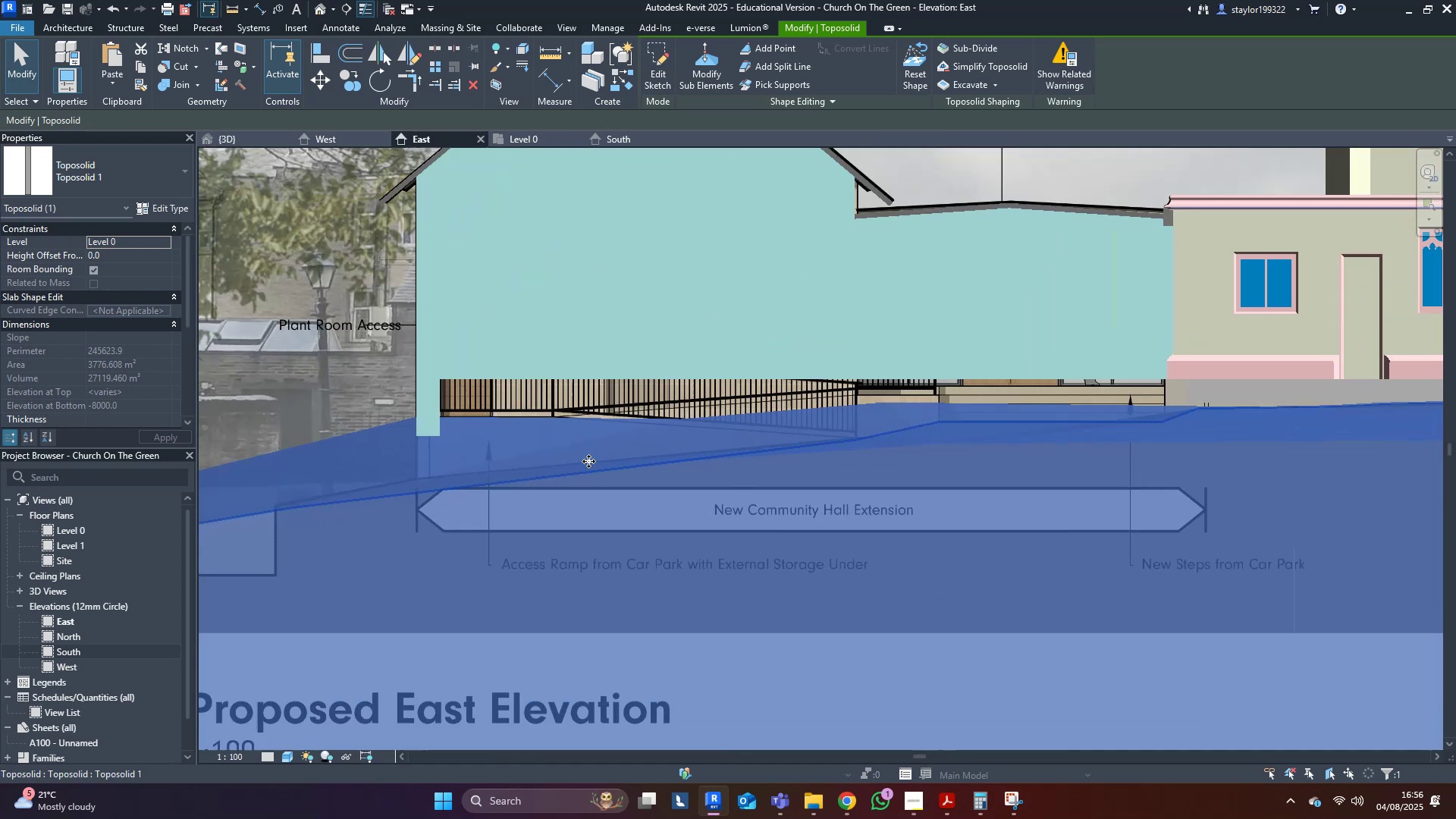 
key(Escape)
 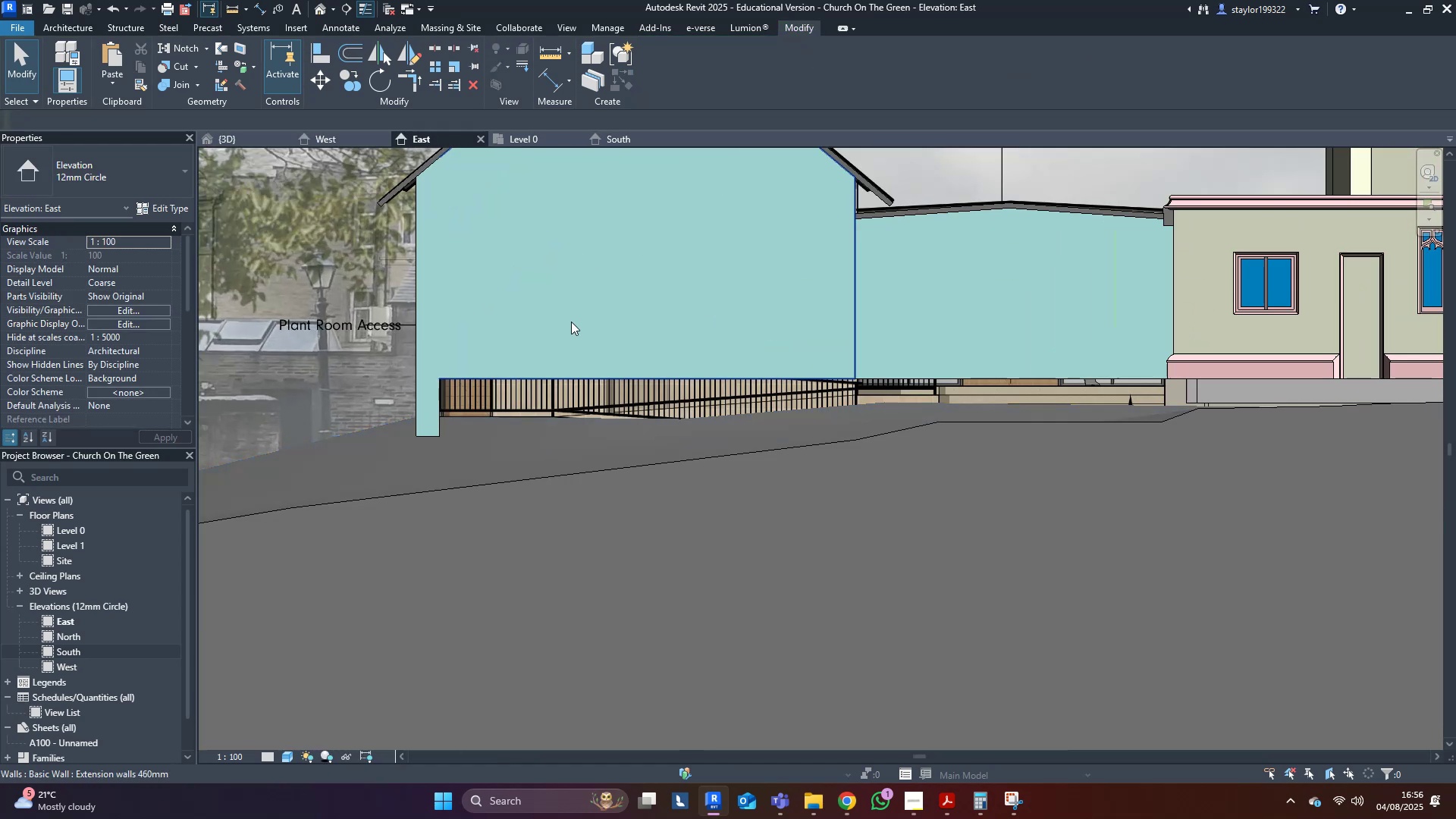 
left_click([571, 318])
 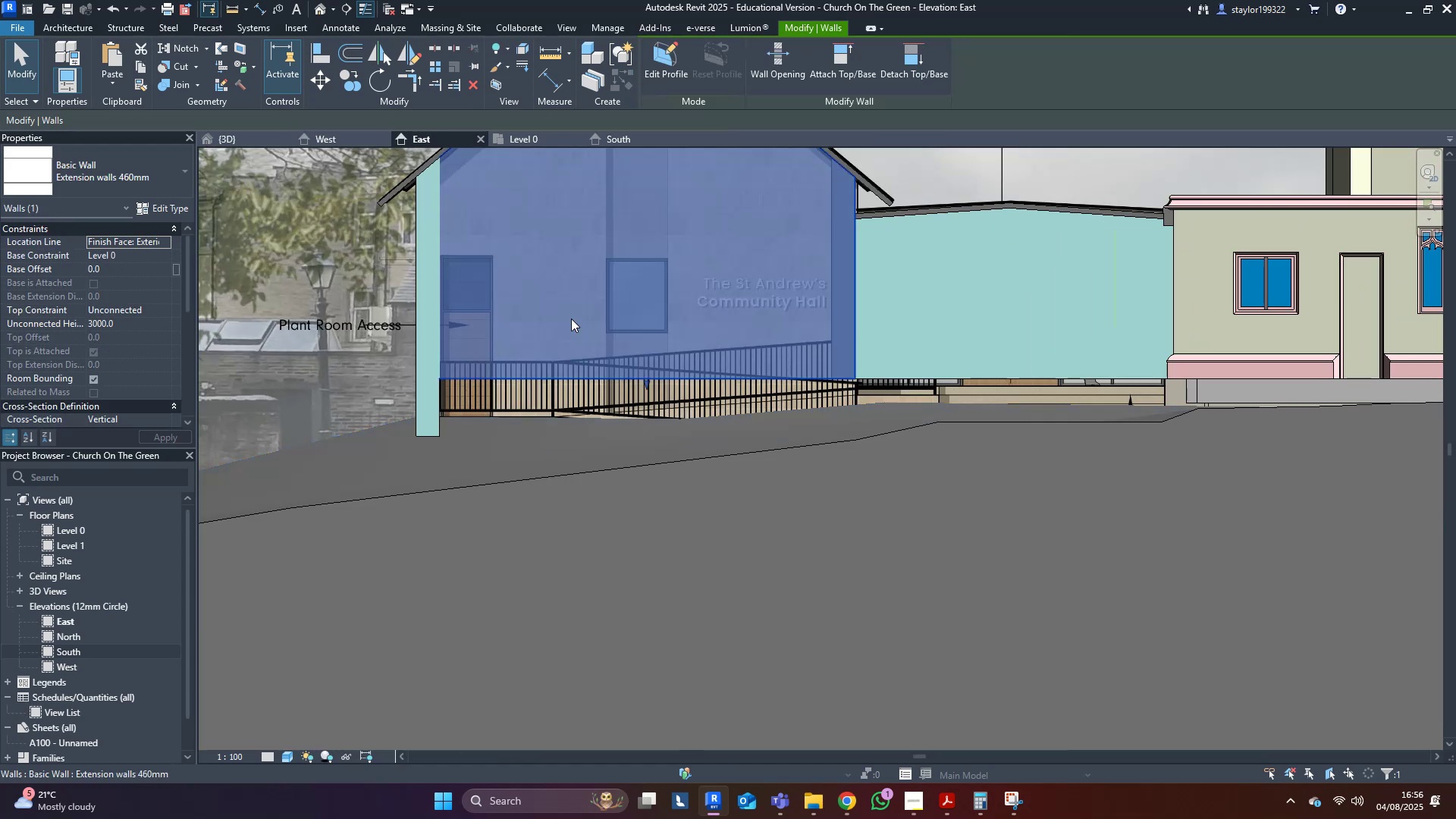 
scroll: coordinate [571, 318], scroll_direction: up, amount: 1.0
 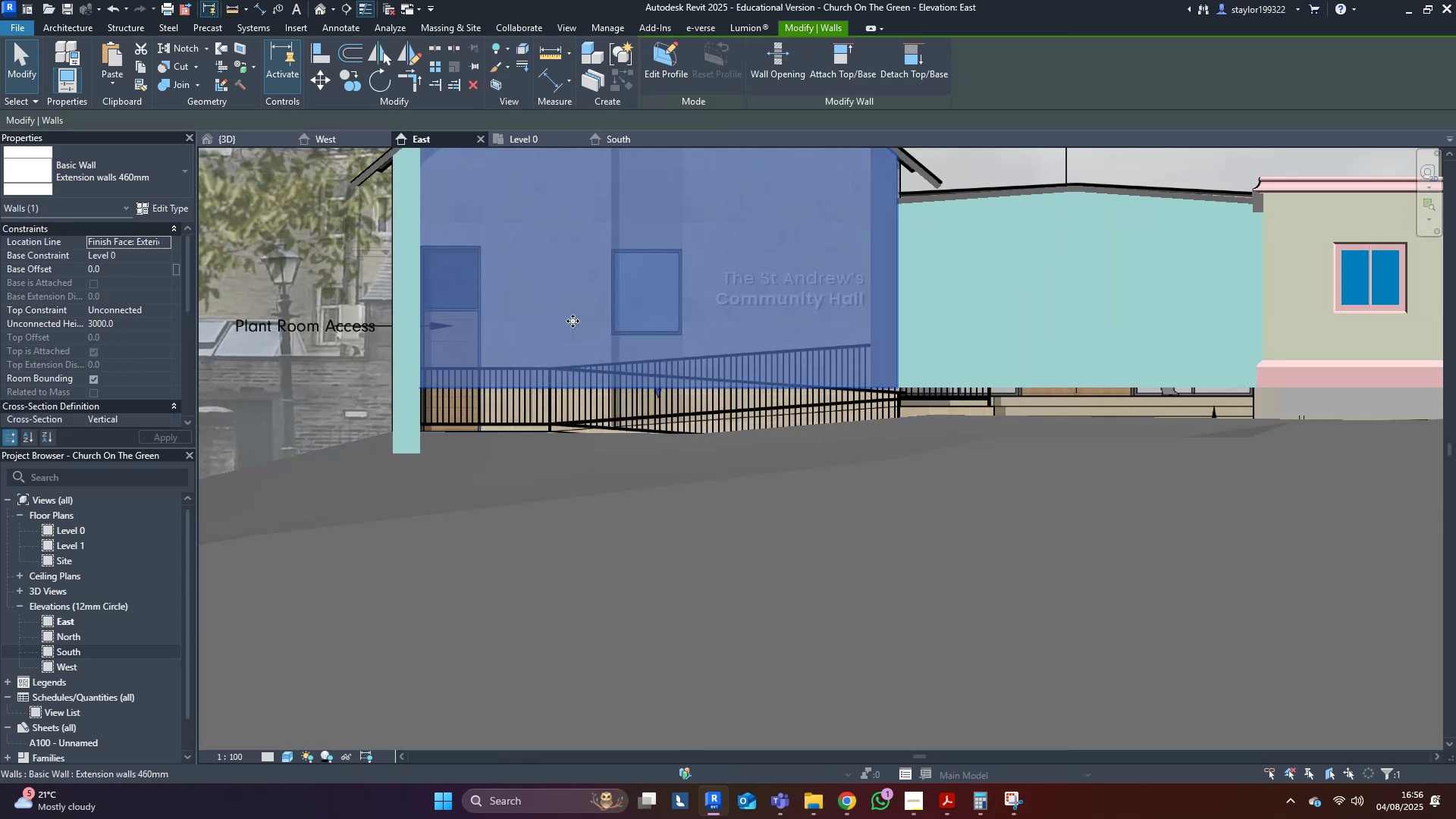 
type(wfsd)
 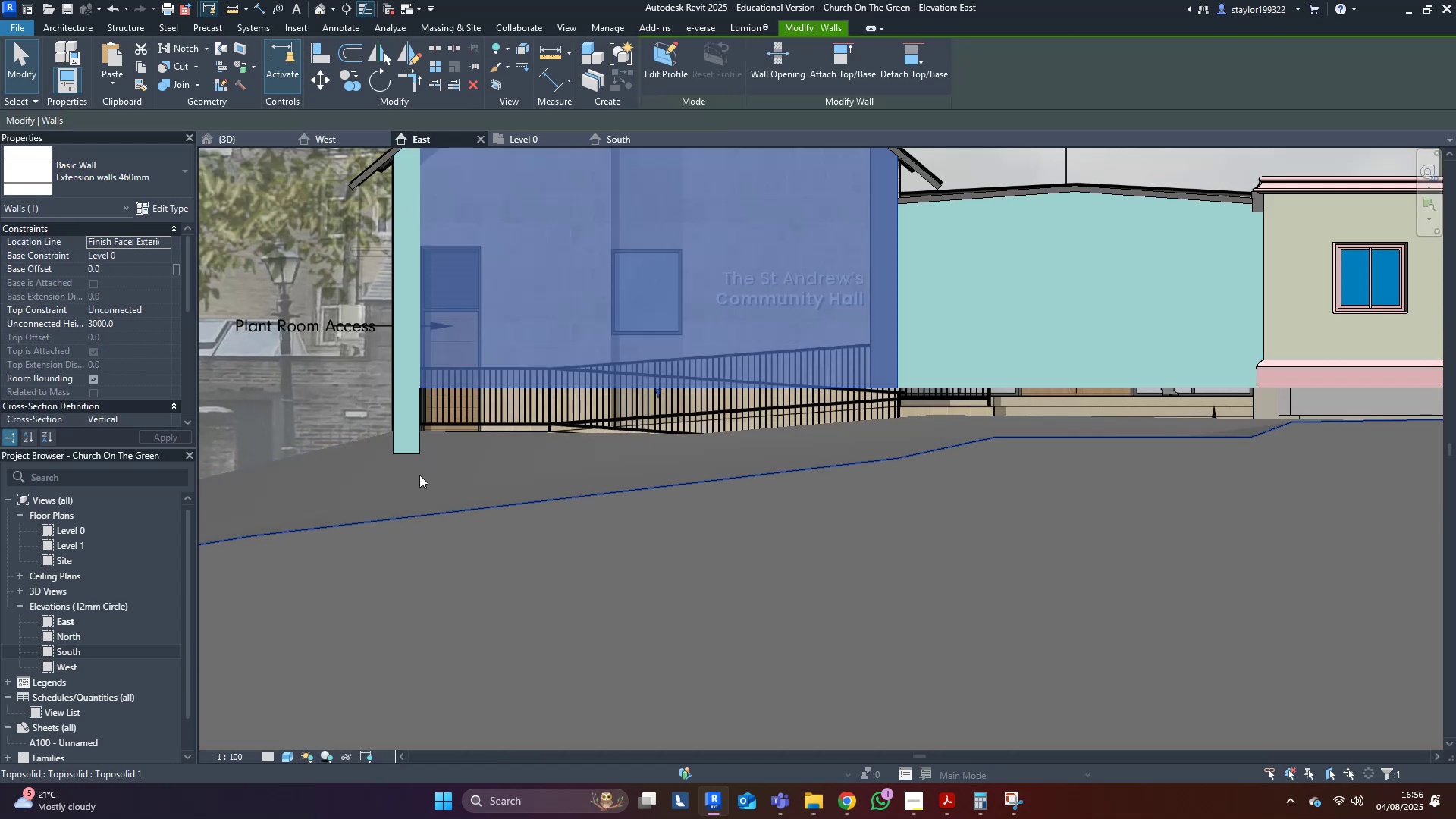 
left_click([418, 452])
 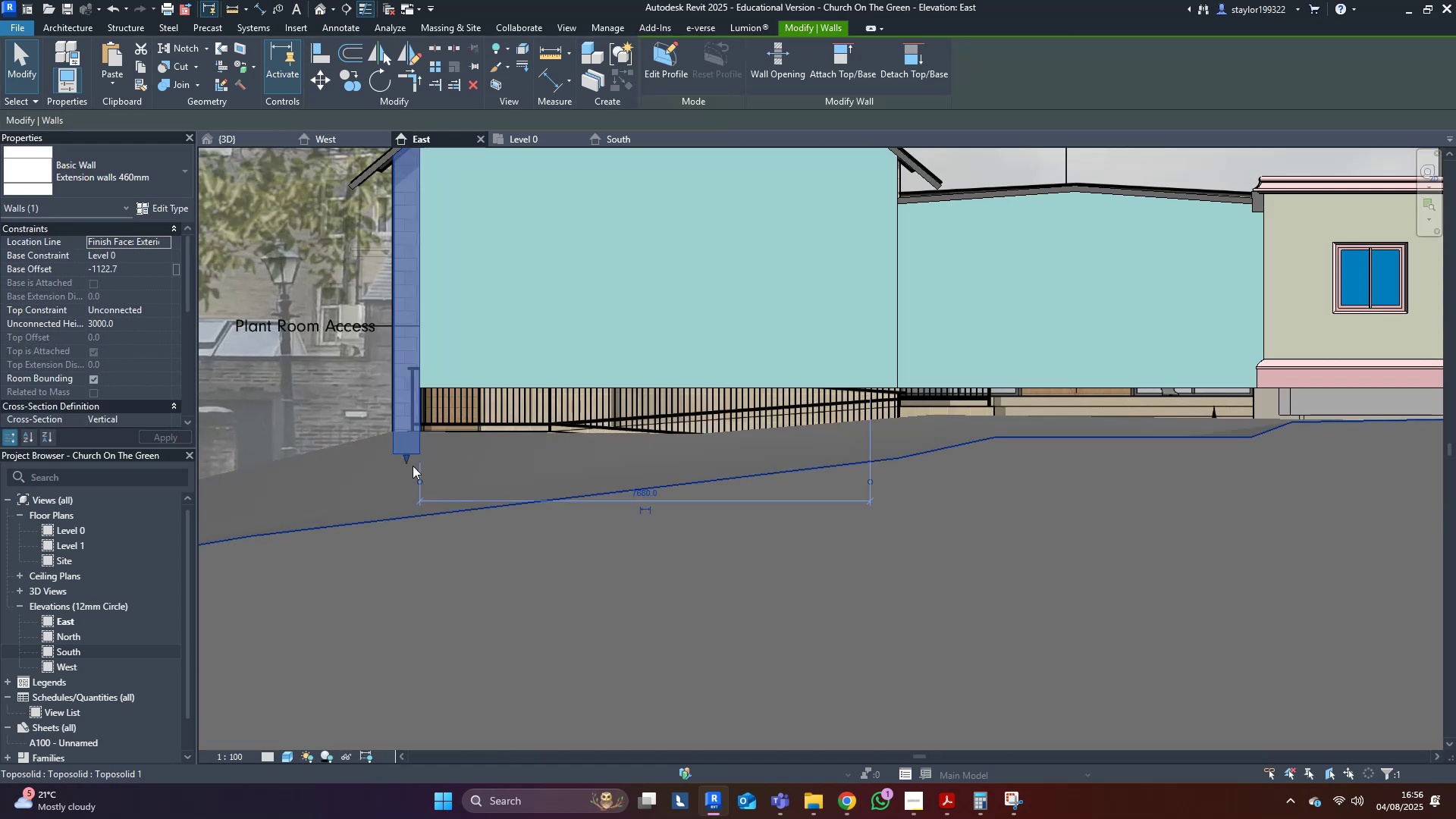 
type(wfsd)
key(Escape)
 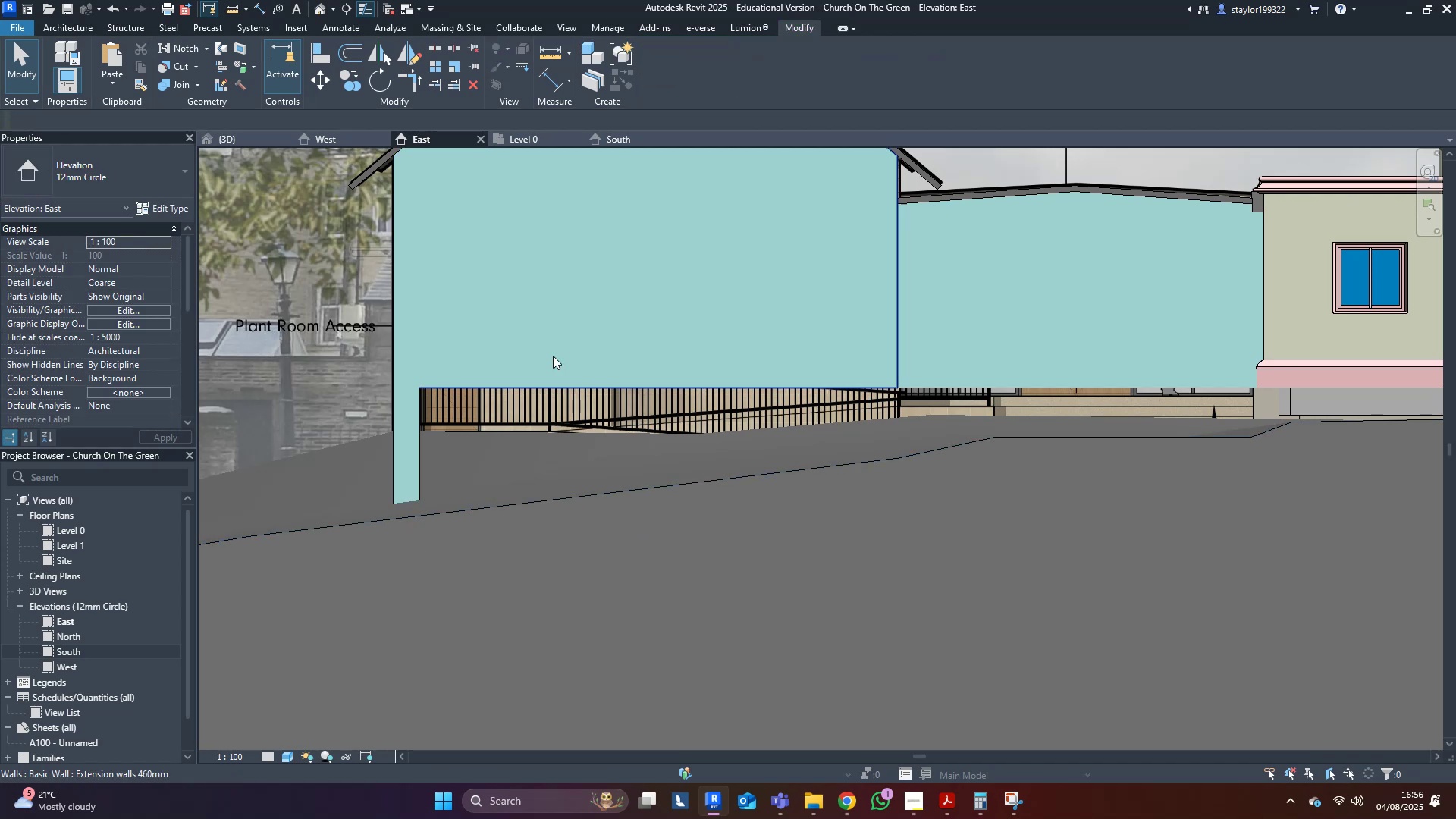 
left_click_drag(start_coordinate=[408, 463], to_coordinate=[410, 500])
 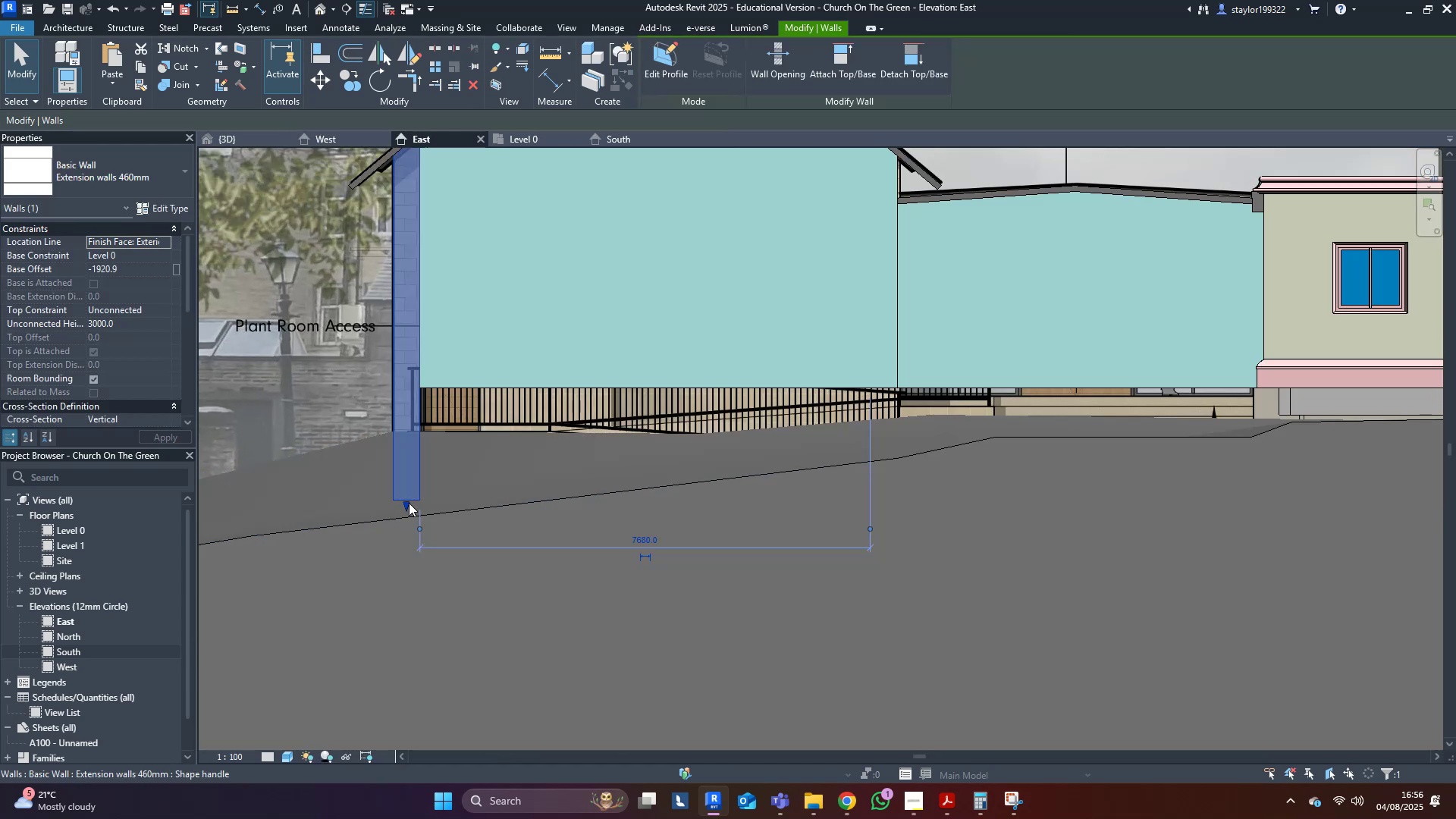 
left_click_drag(start_coordinate=[406, 504], to_coordinate=[408, 522])
 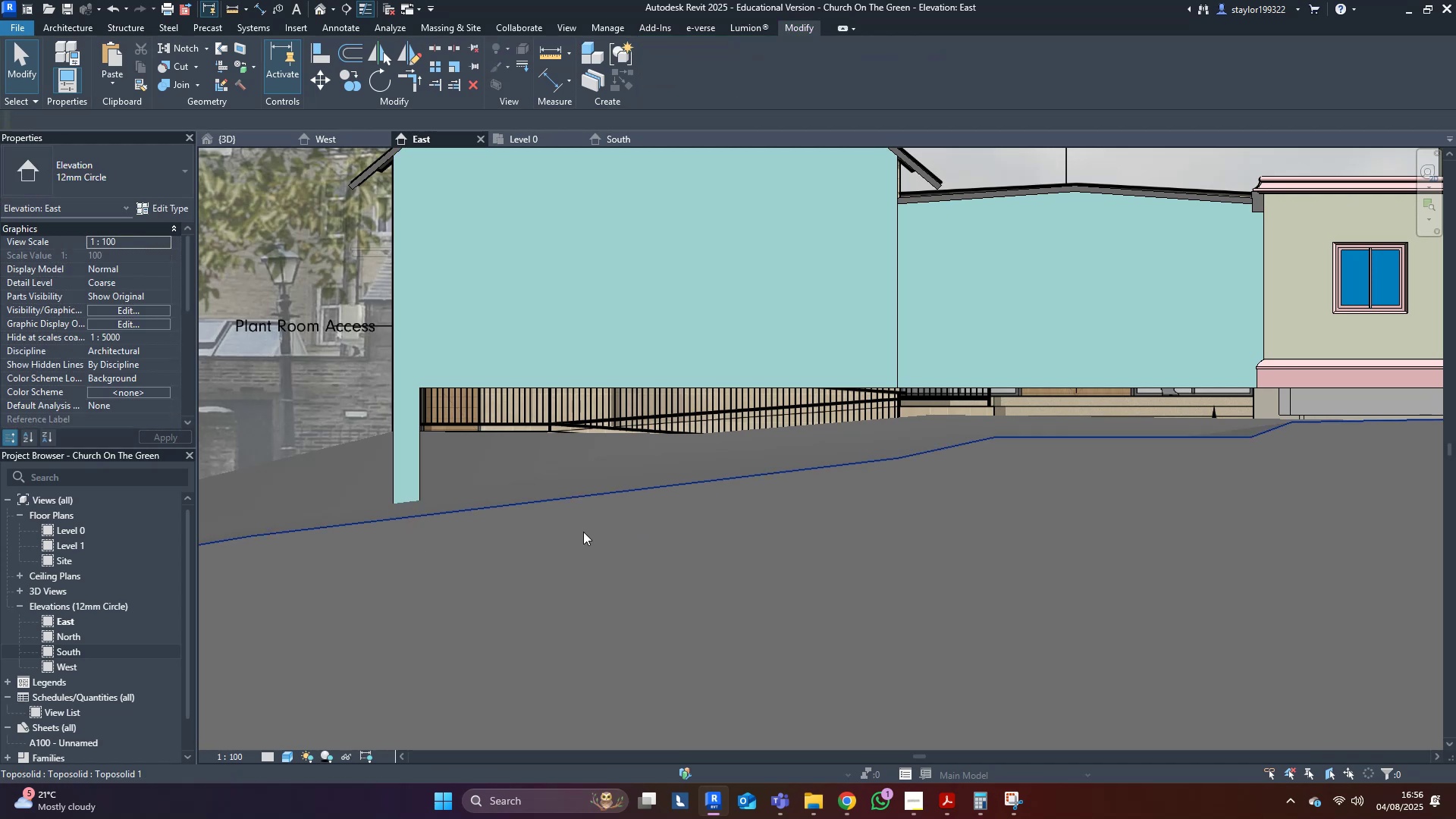 
left_click([554, 306])
 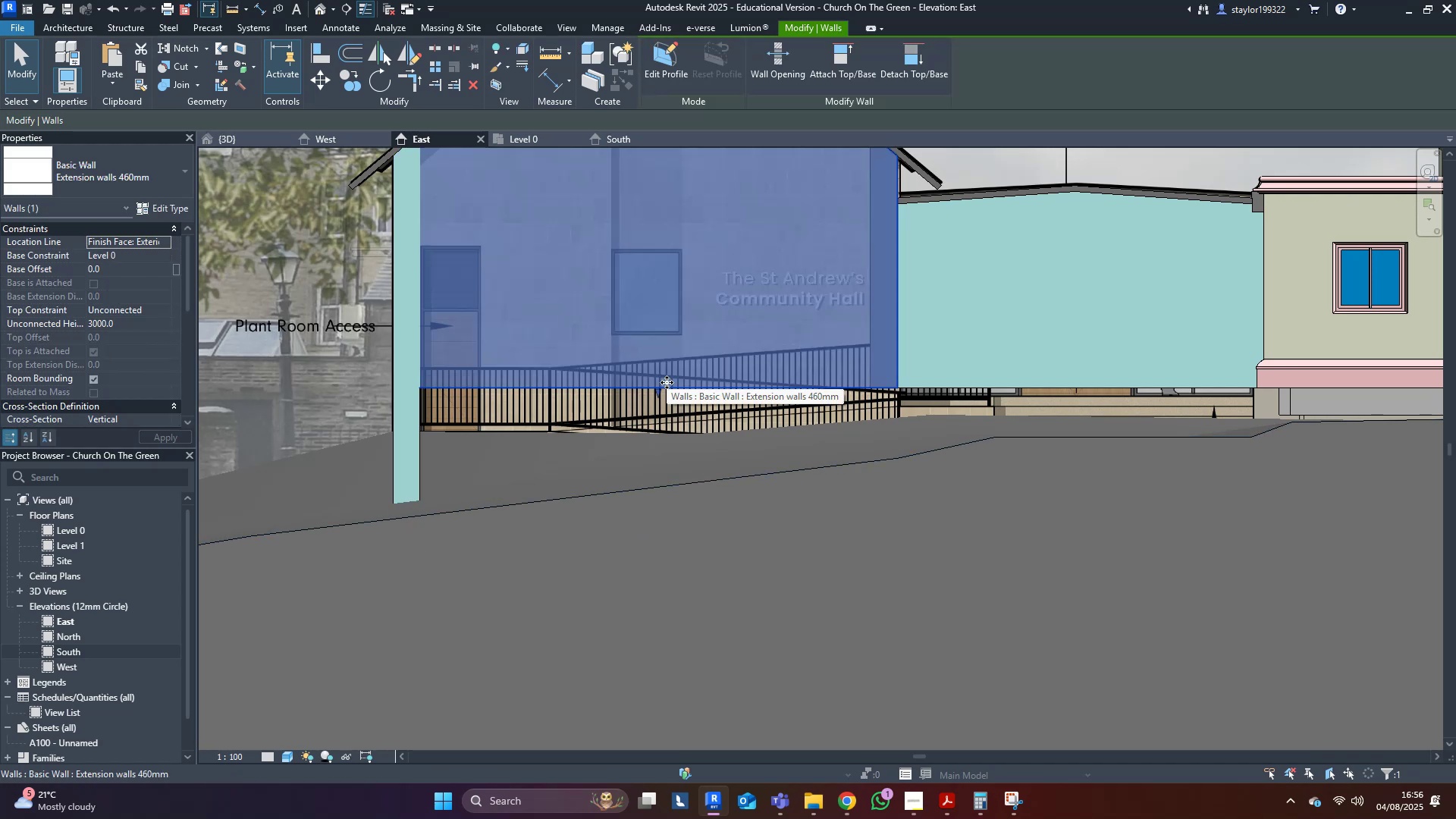 
type(ma)
 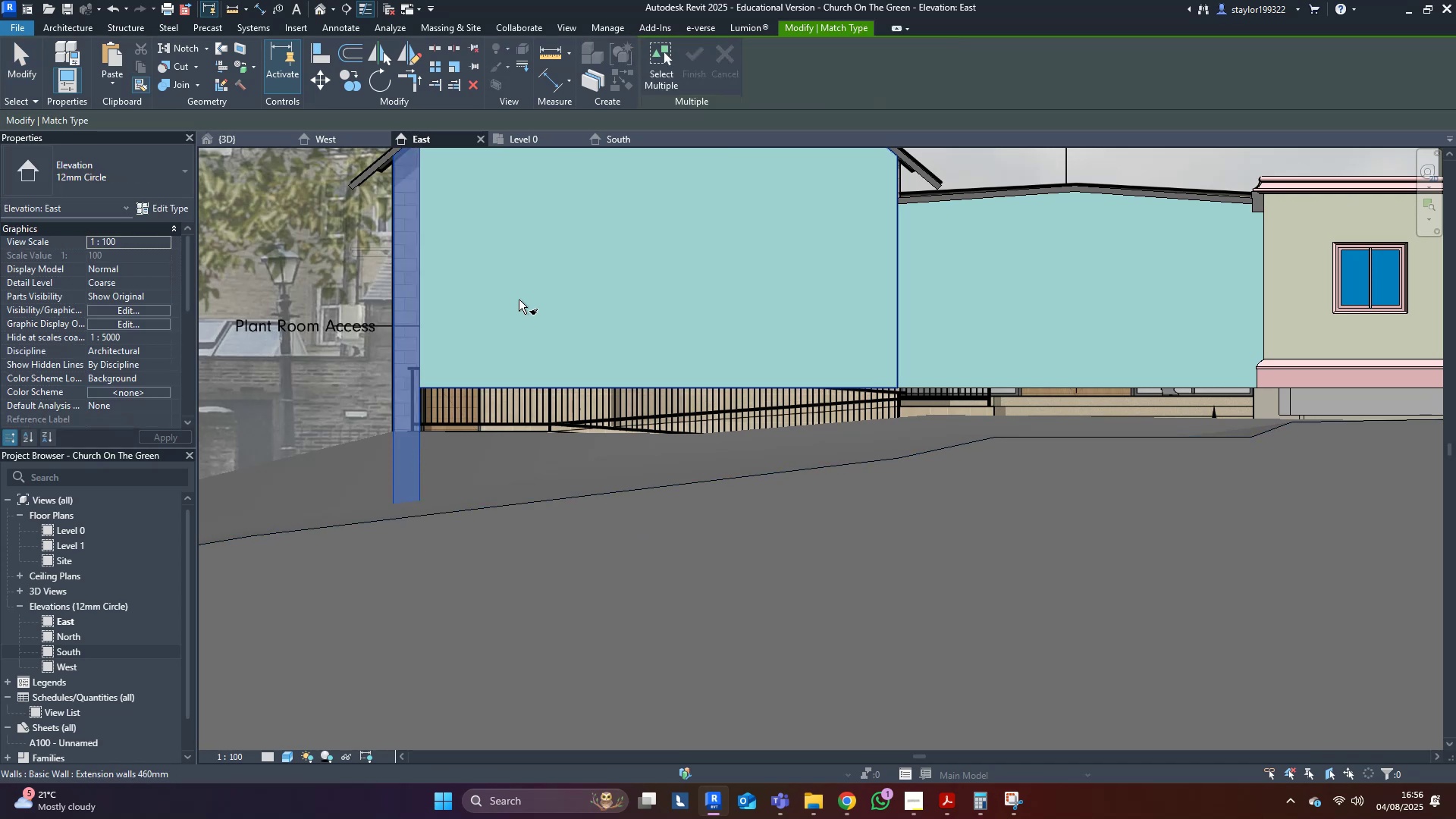 
left_click([519, 300])
 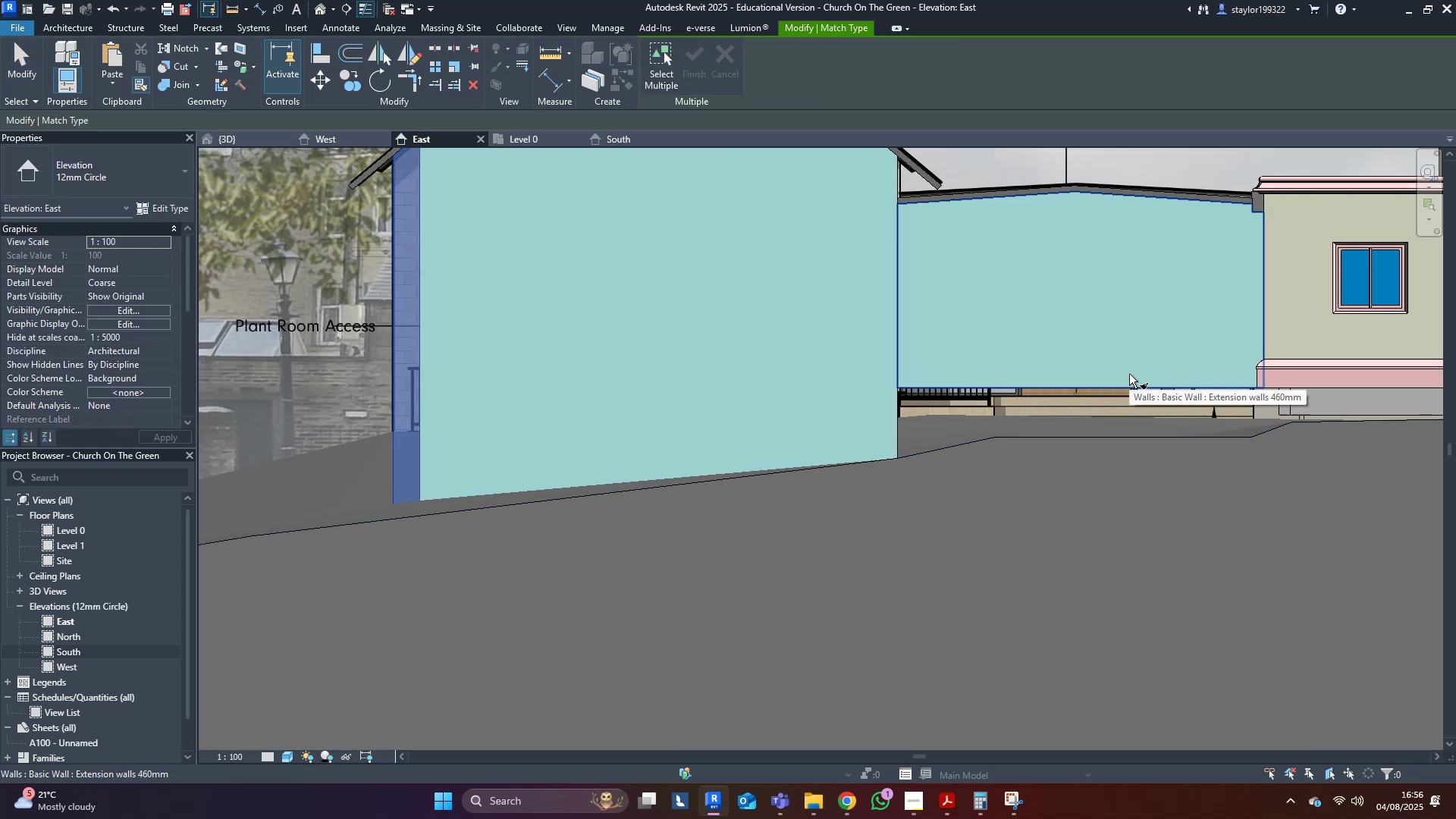 
left_click([1129, 374])
 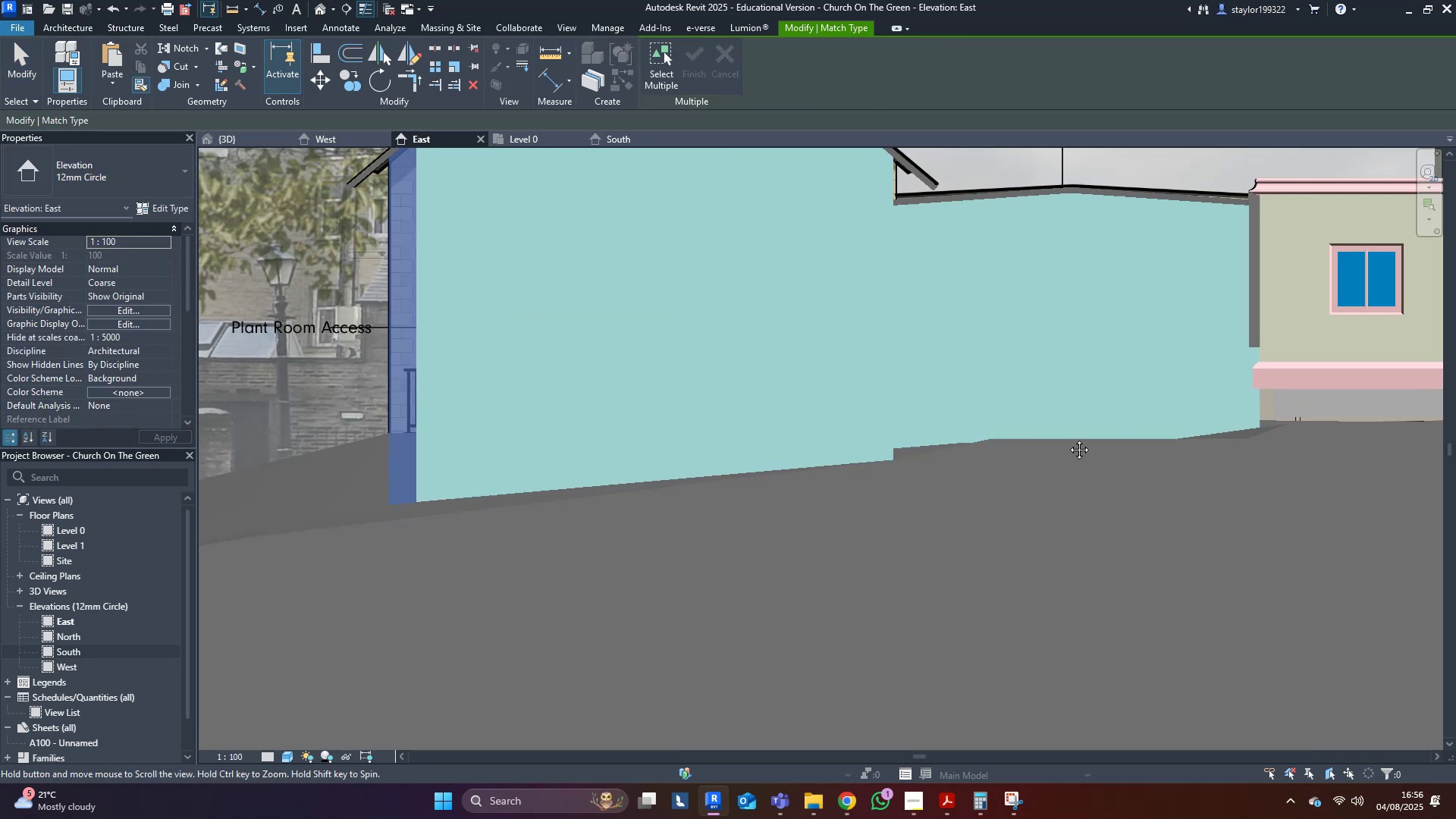 
key(Control+ControlLeft)
 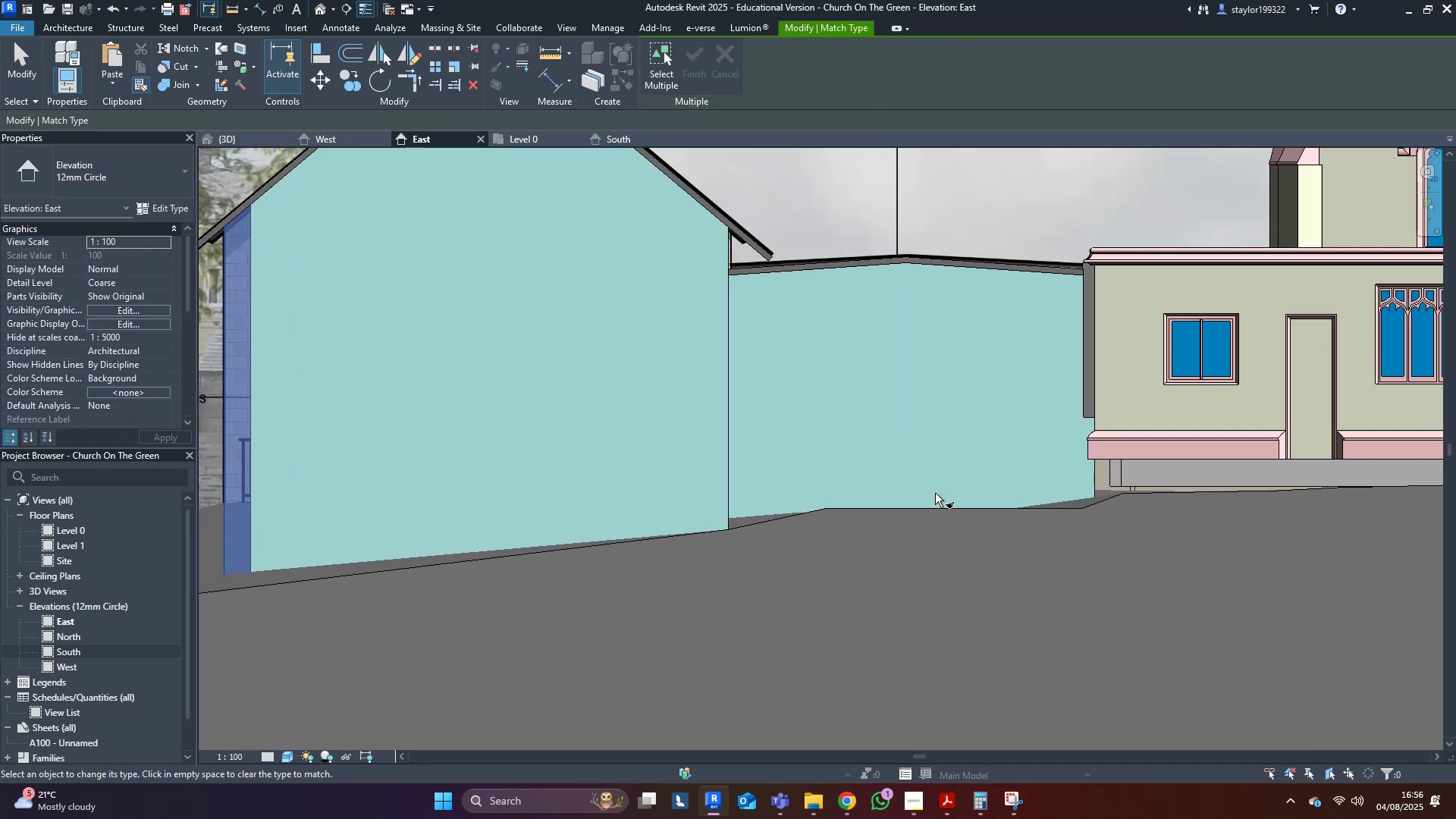 
key(Control+Z)
 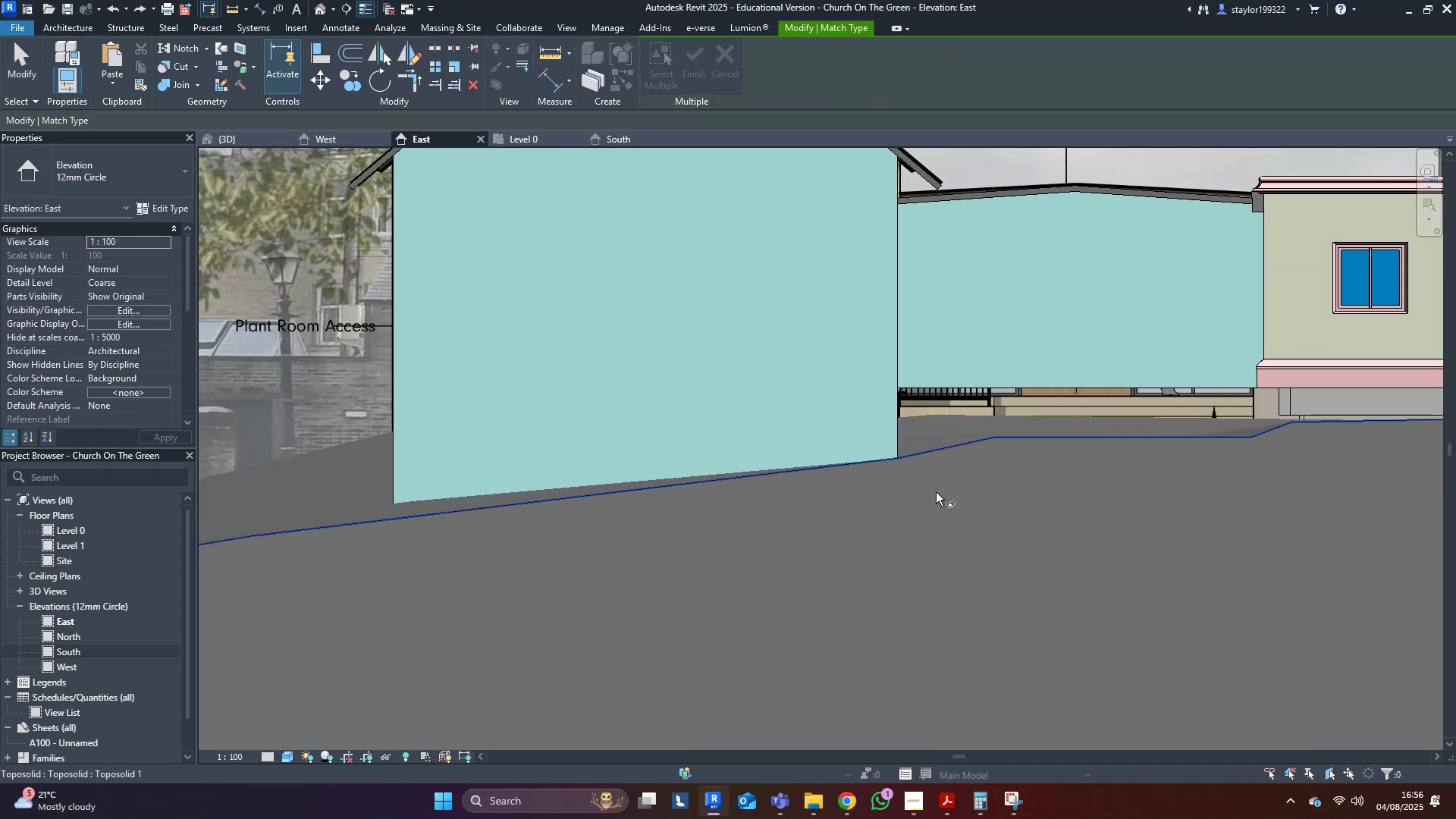 
key(Escape)
 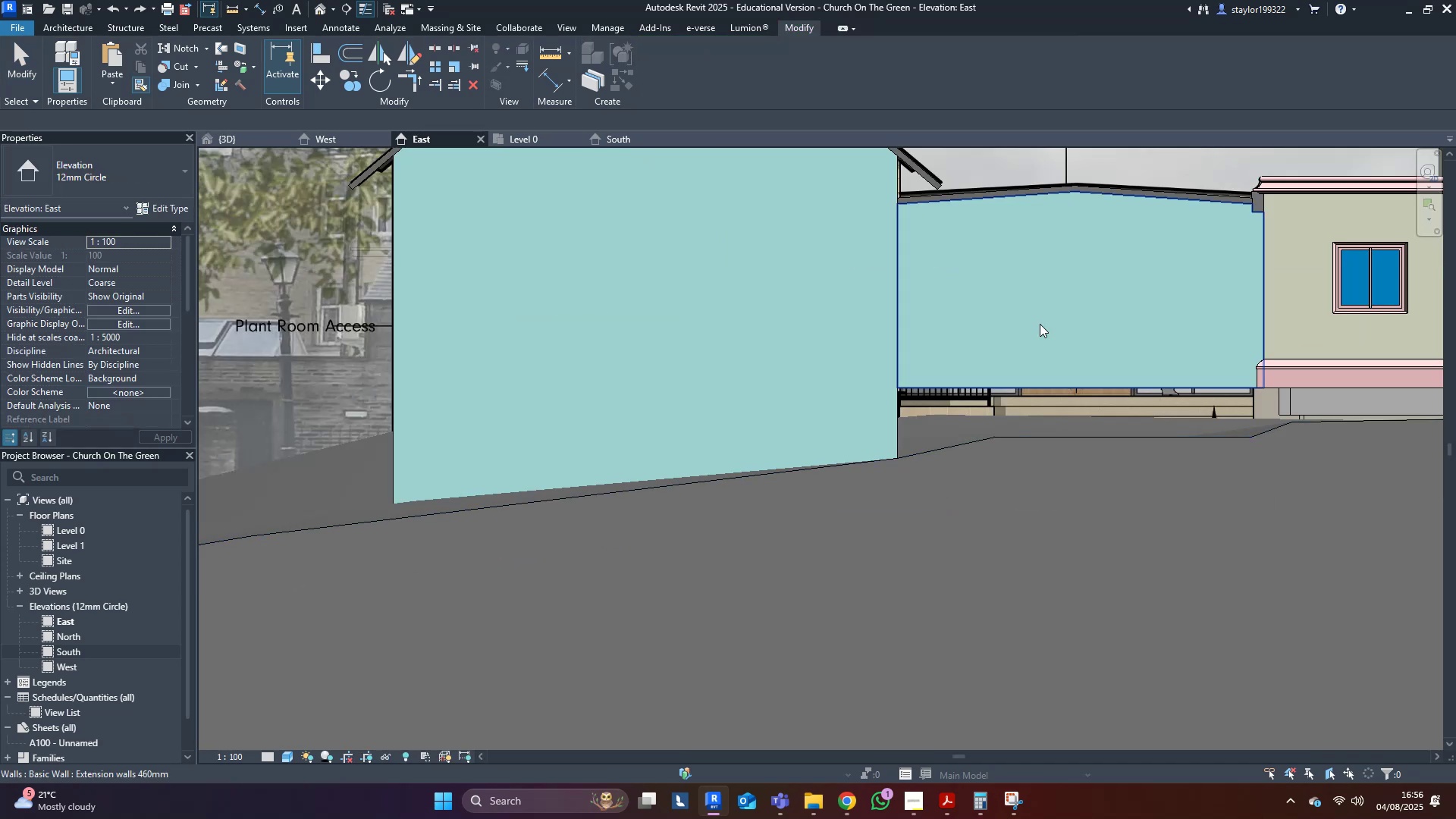 
left_click([1050, 310])
 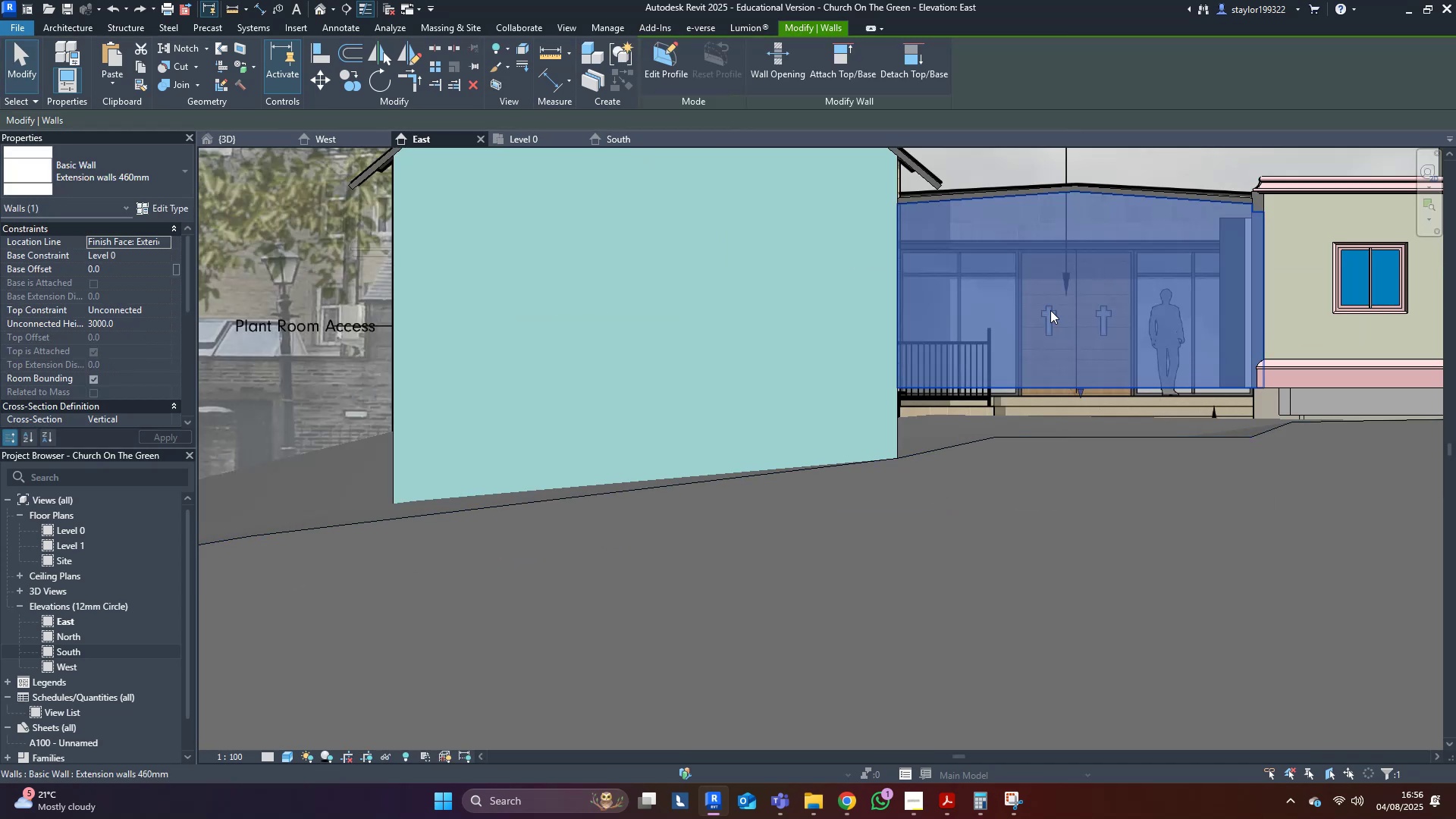 
type(wfsd)
 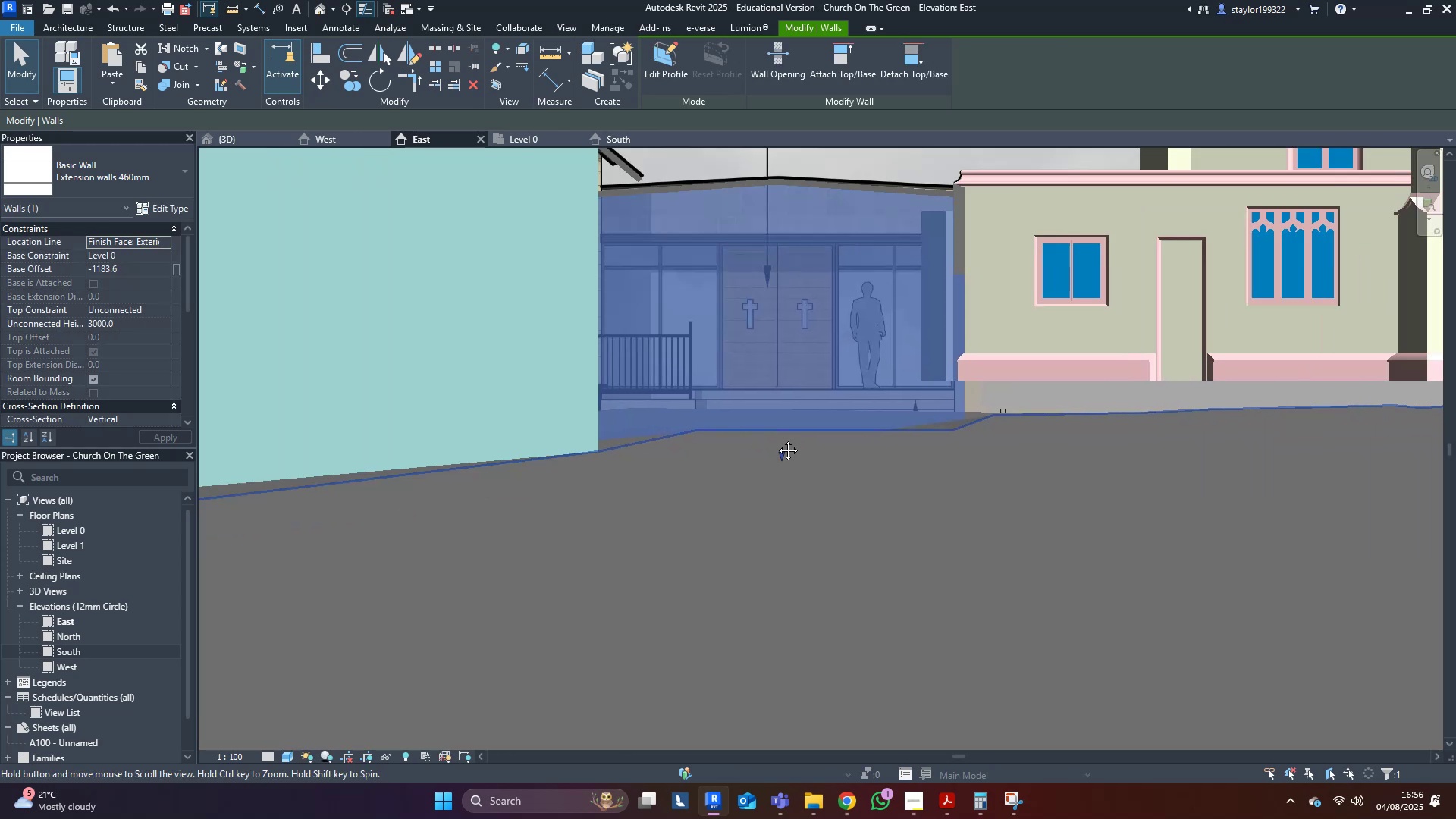 
left_click_drag(start_coordinate=[1082, 393], to_coordinate=[1079, 457])
 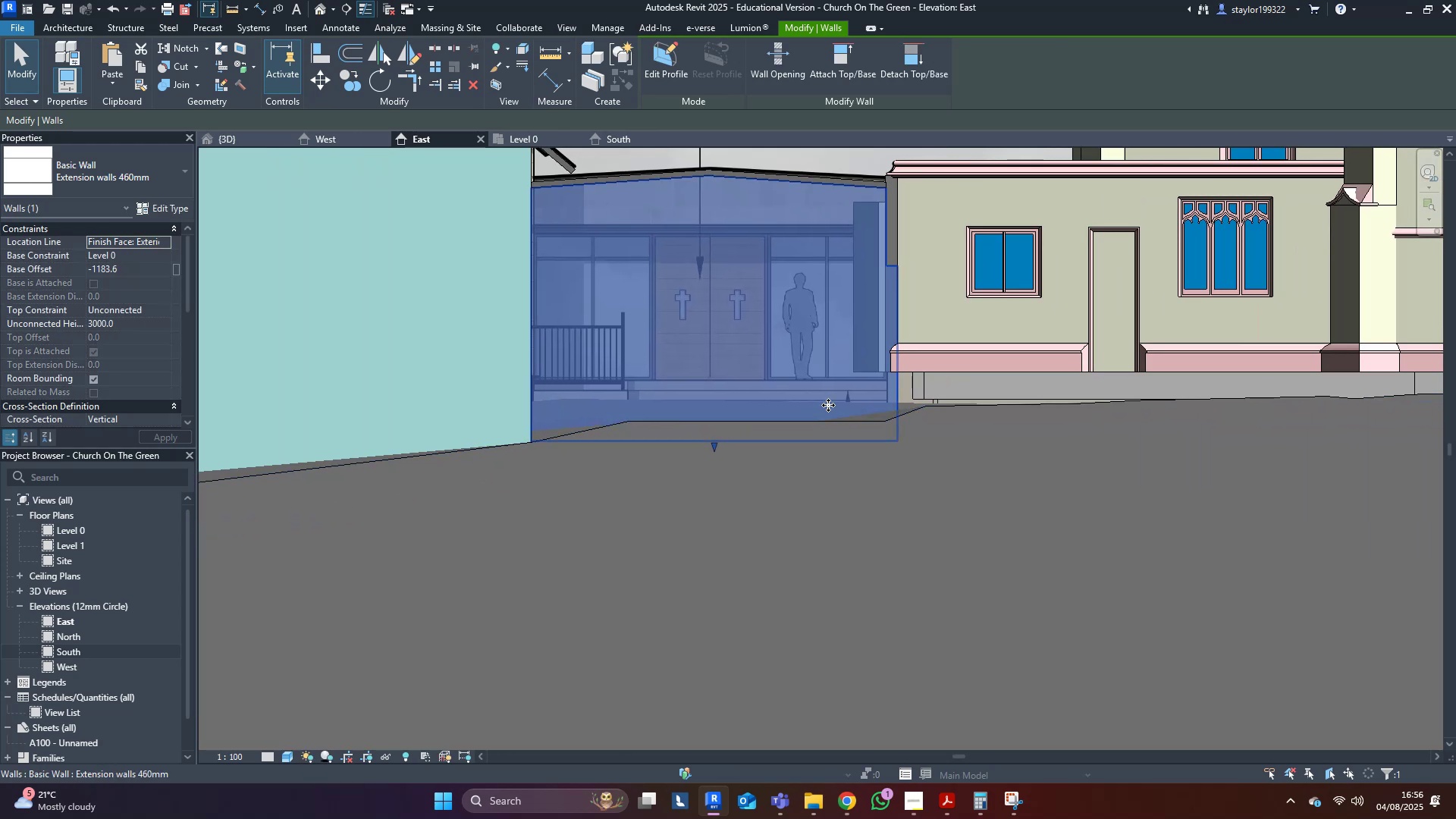 
left_click([930, 318])
 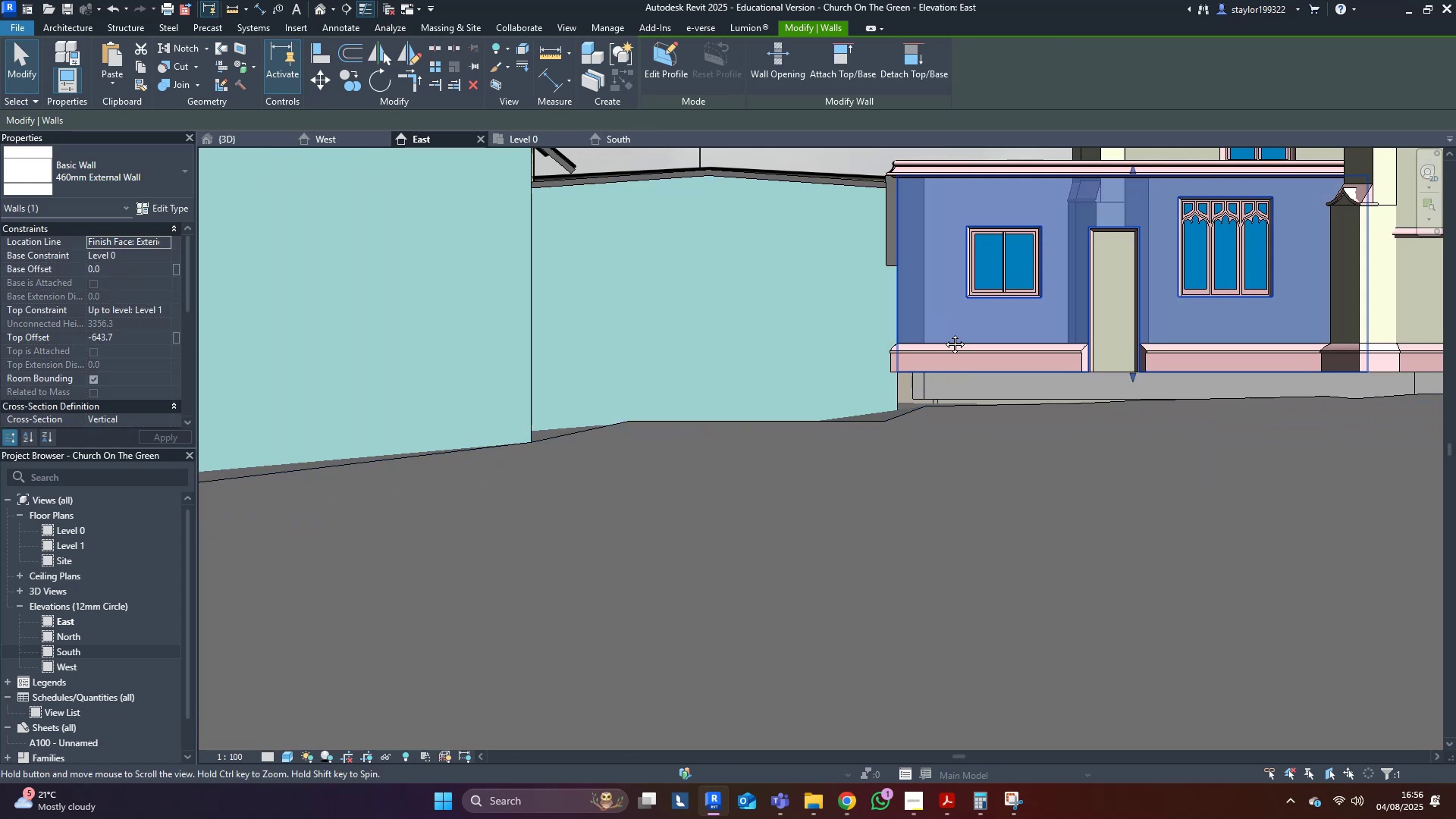 
type(wfsd)
 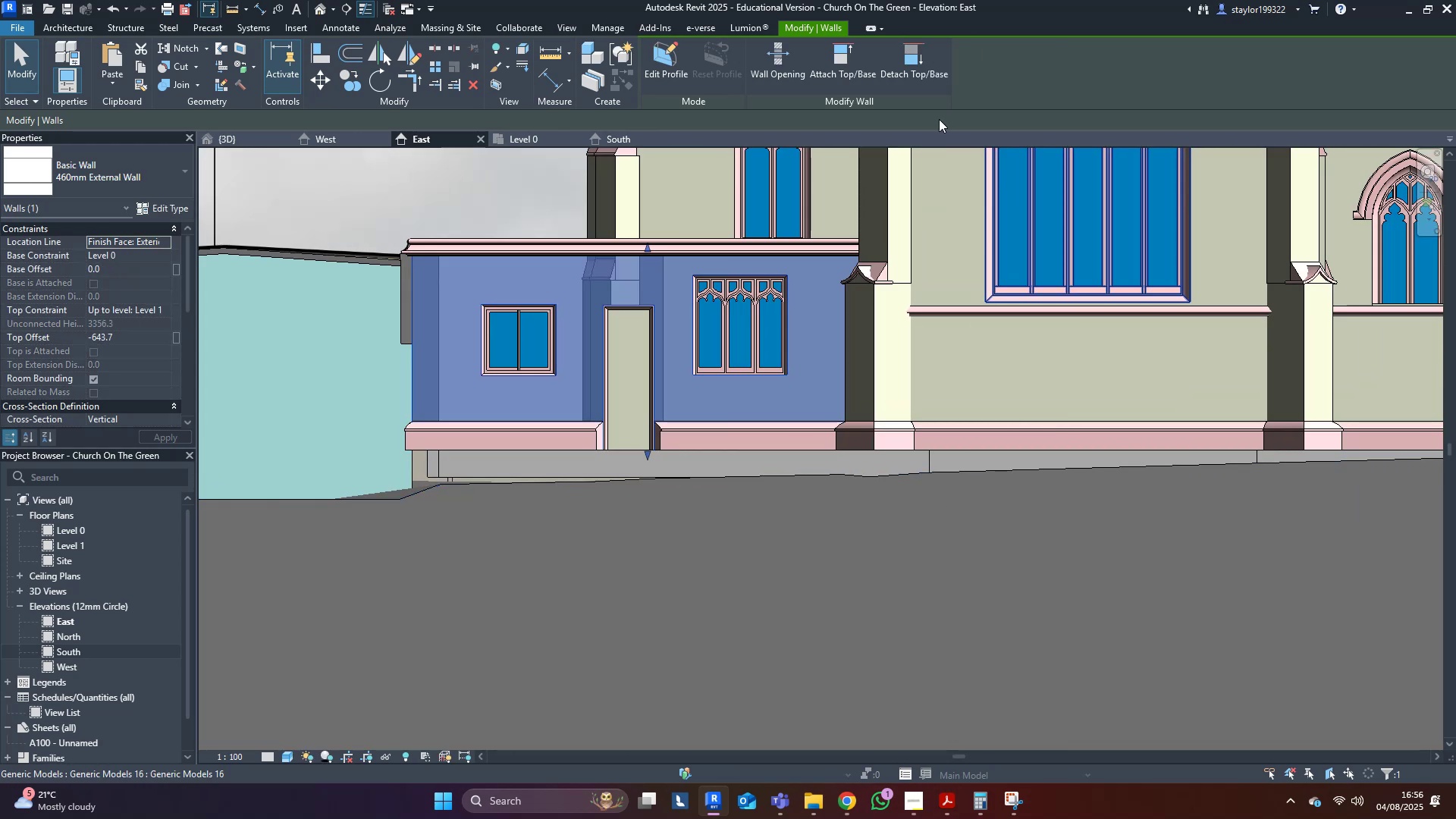 
left_click([848, 813])
 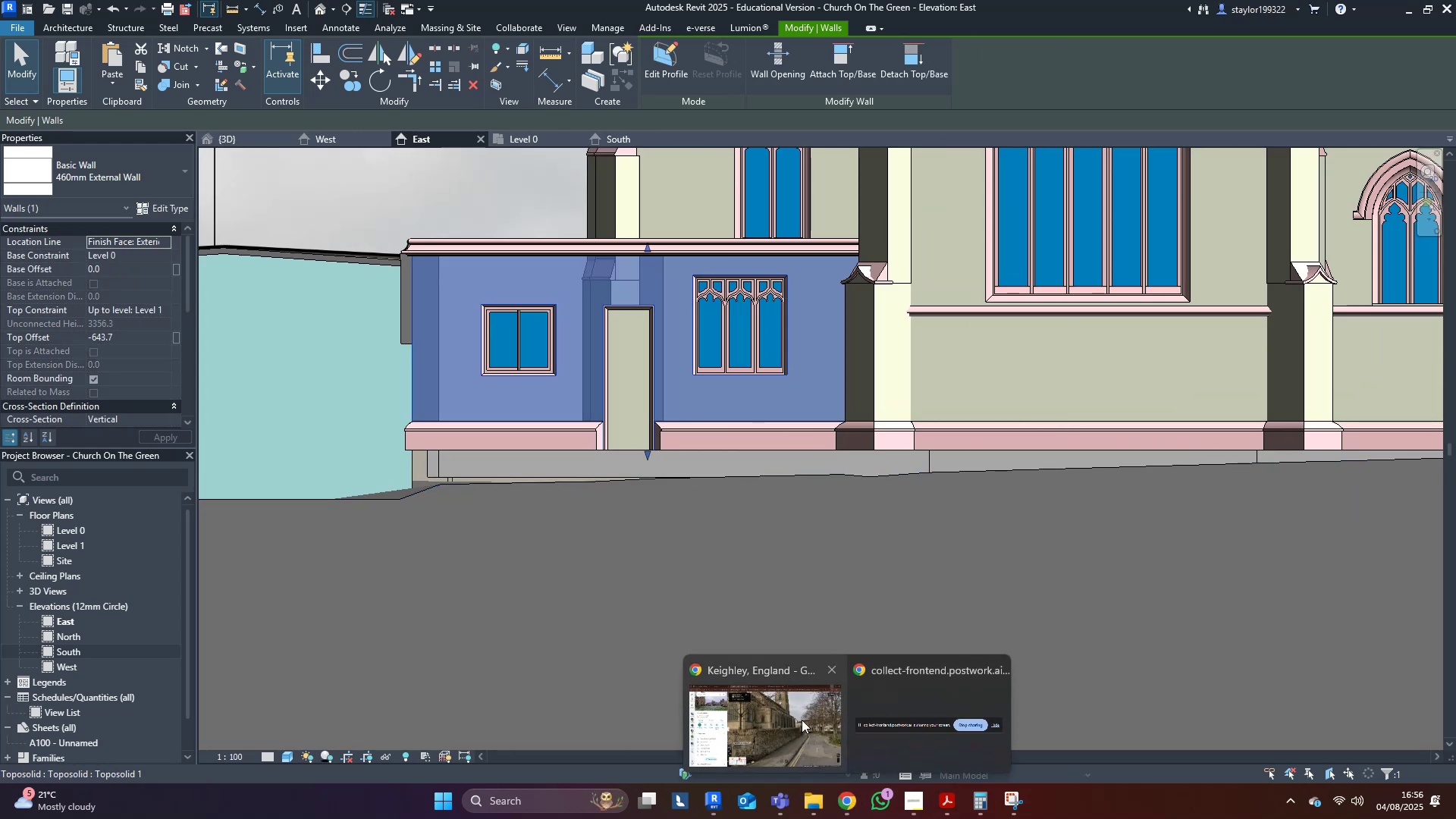 